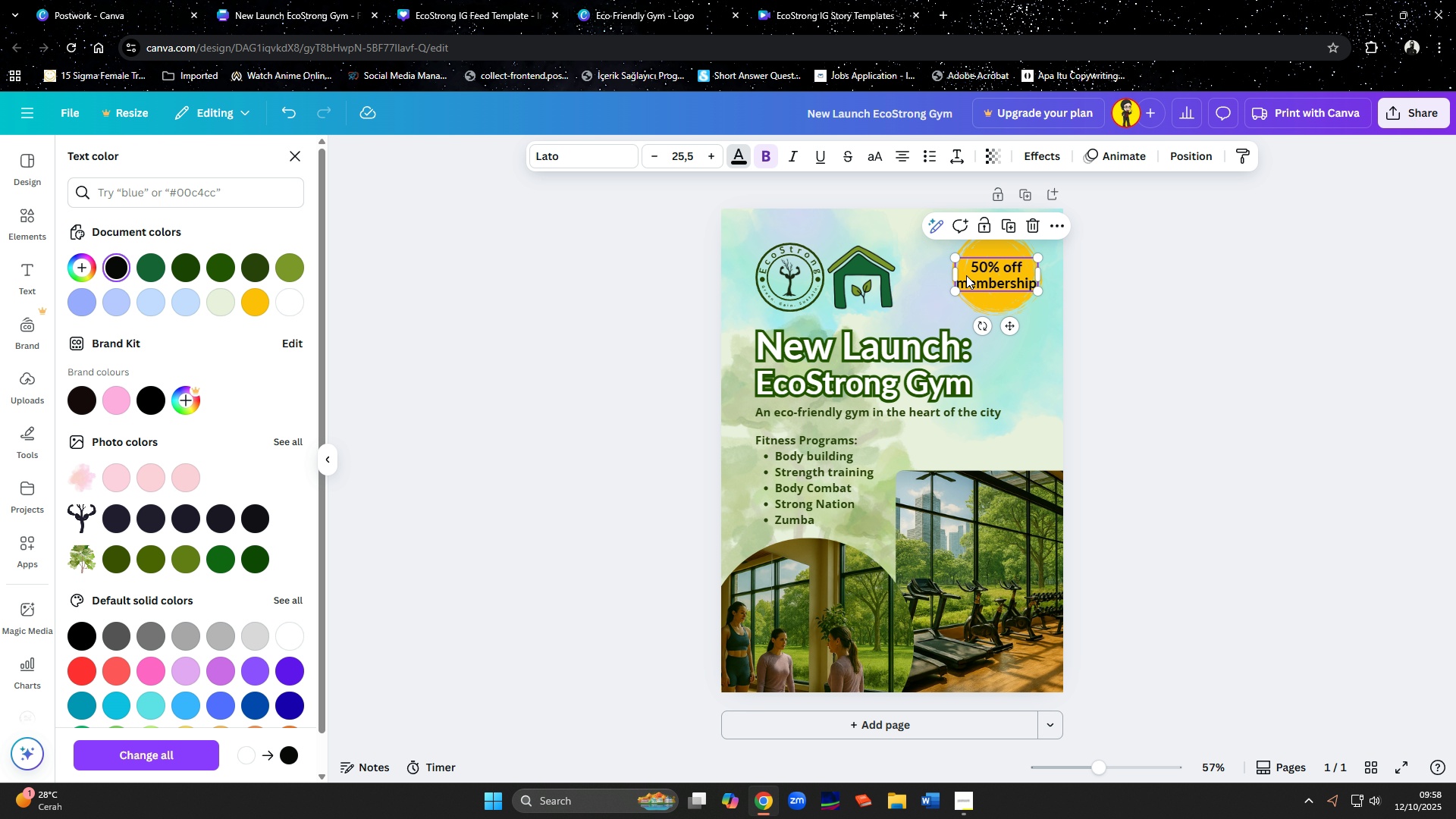 
left_click([993, 301])
 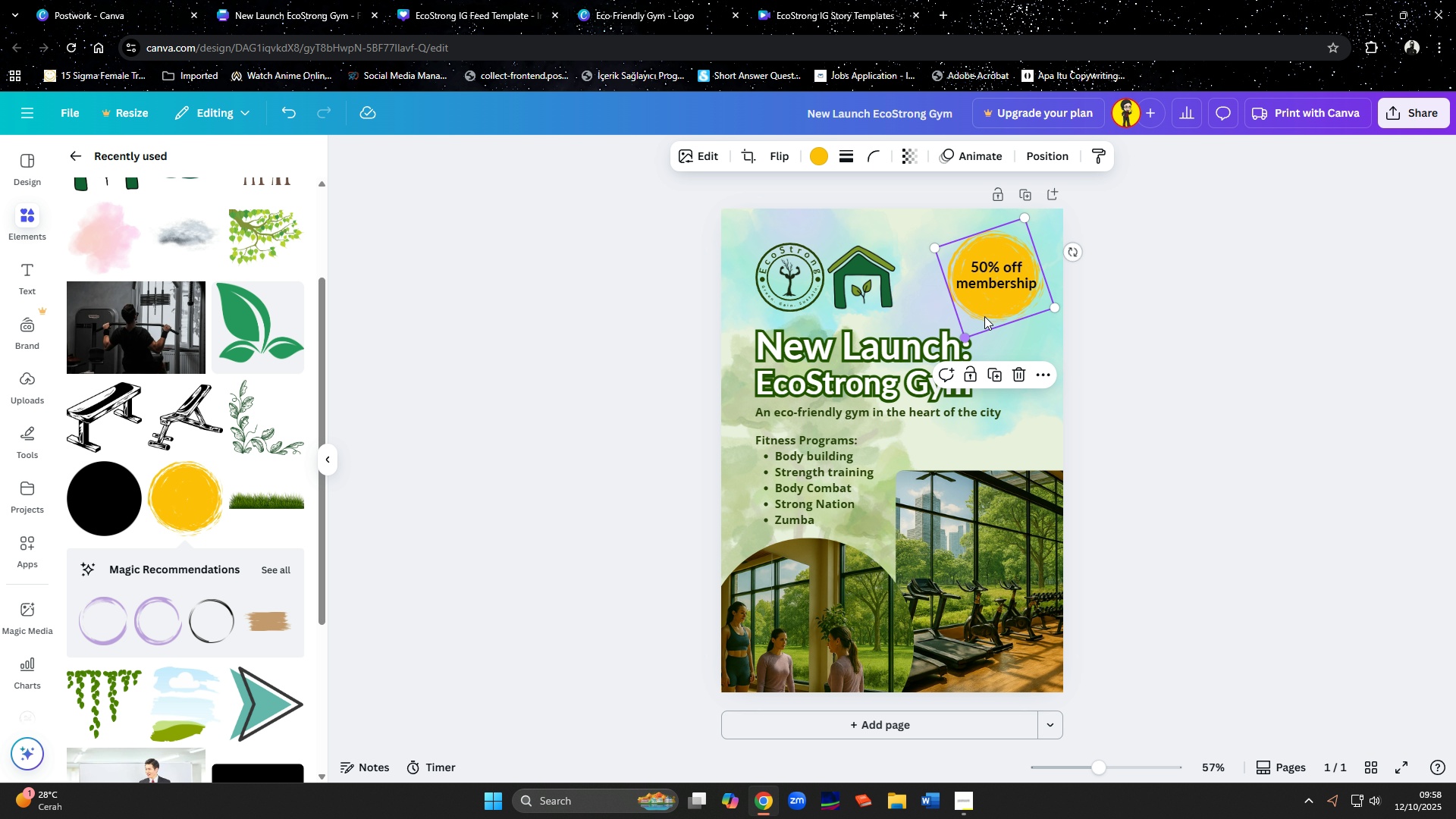 
left_click([993, 281])
 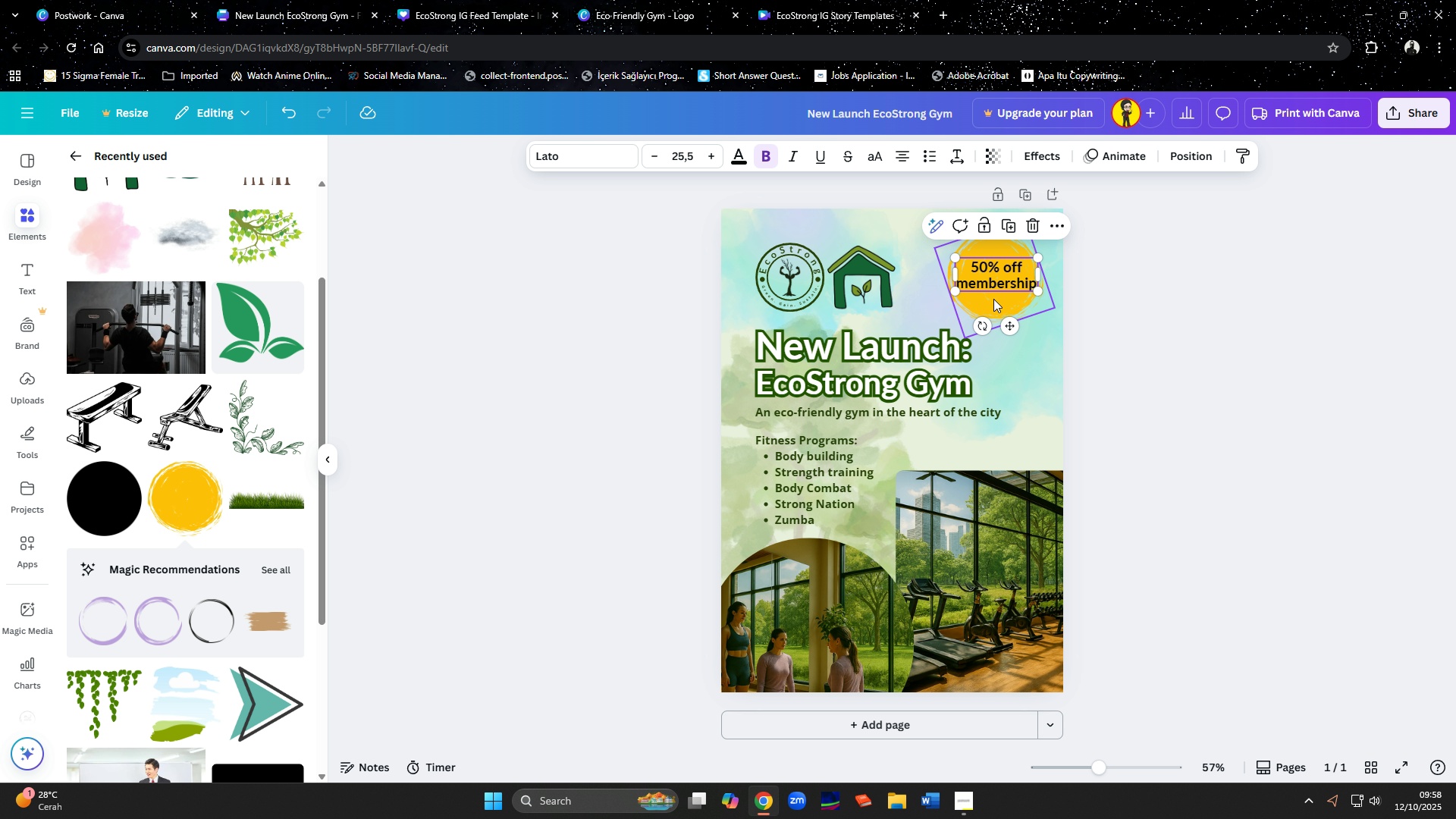 
hold_key(key=ShiftLeft, duration=0.52)
 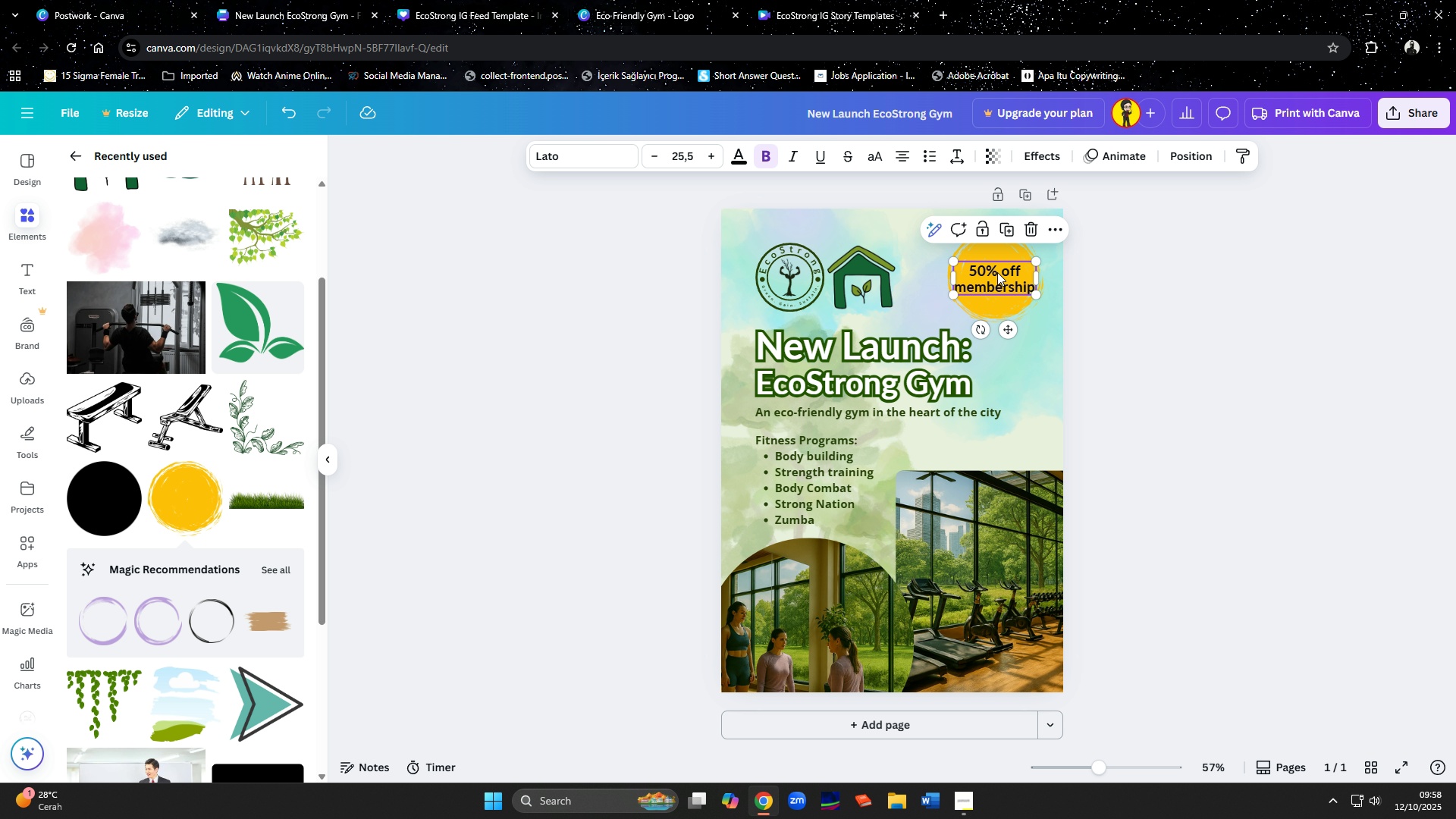 
left_click([1153, 291])
 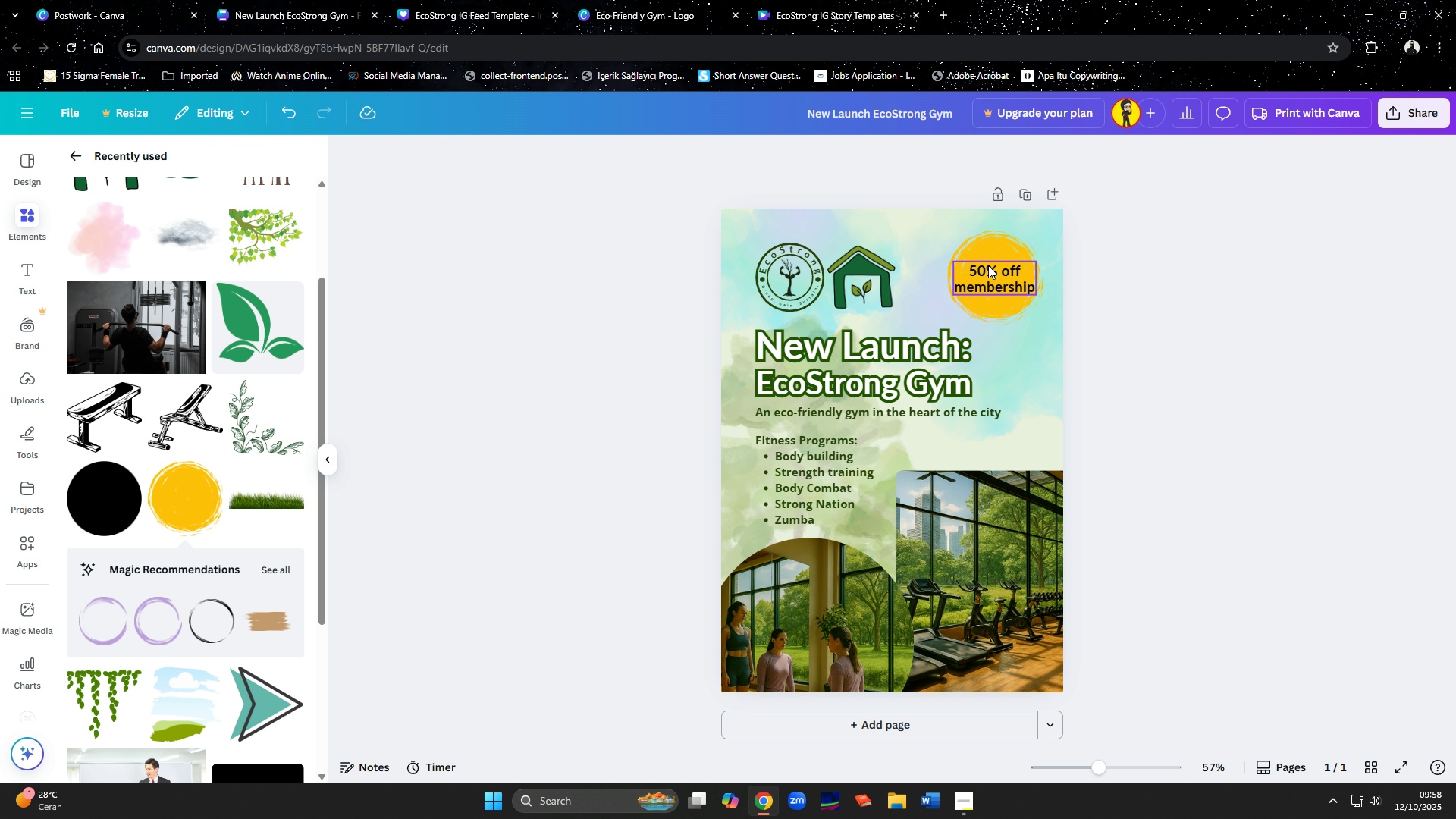 
left_click([1003, 268])
 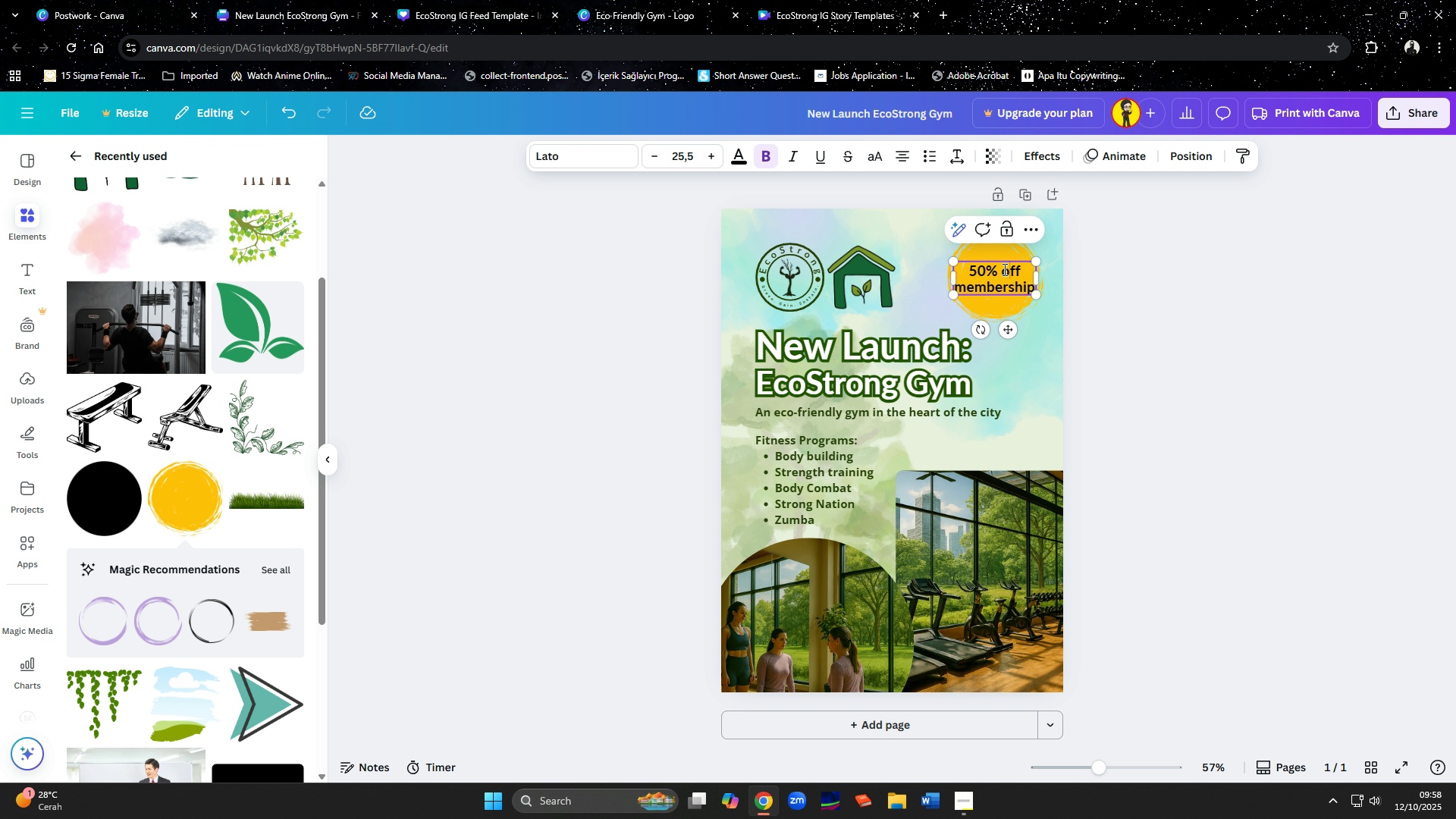 
double_click([1003, 269])
 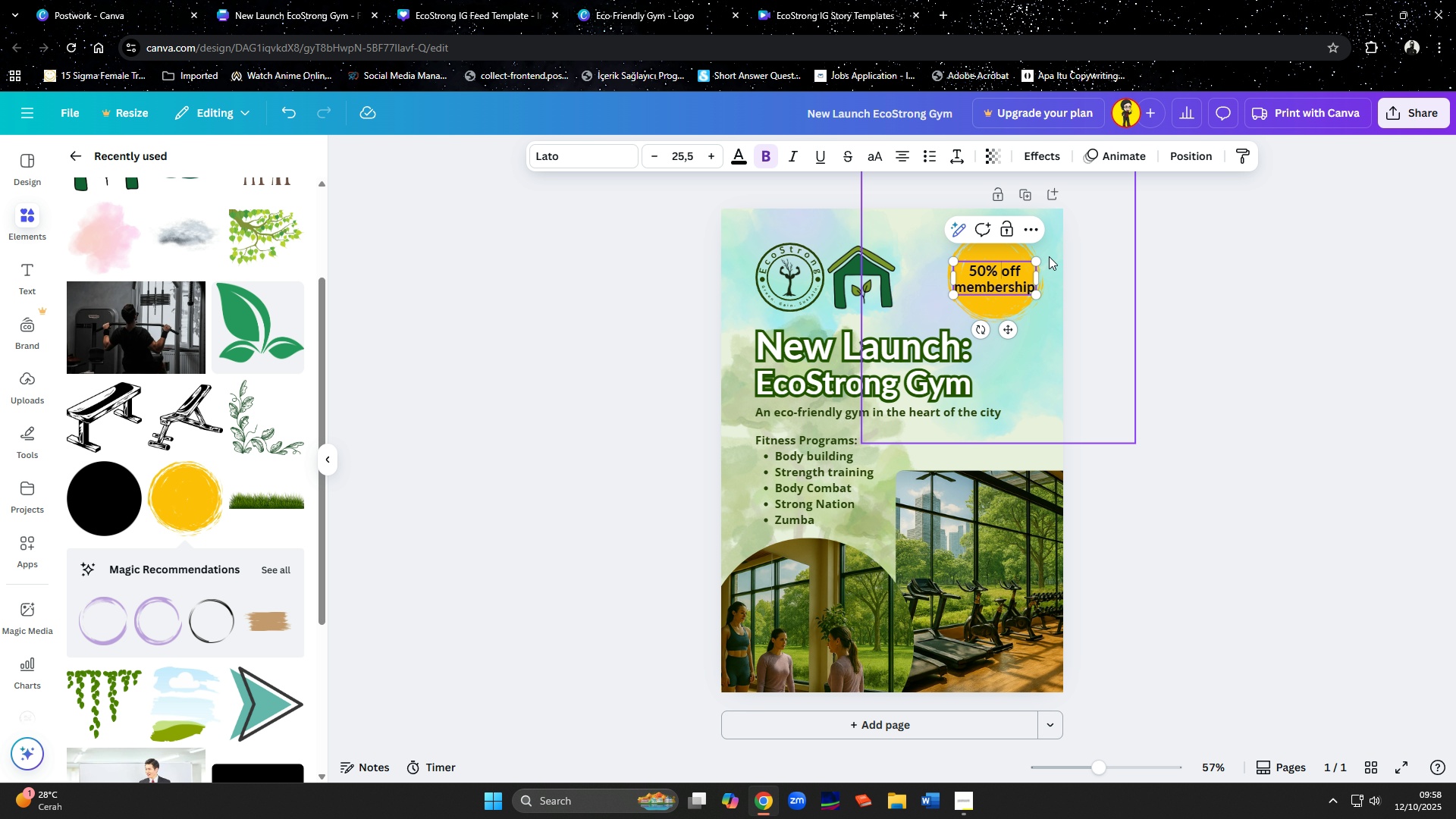 
key(Backspace)
 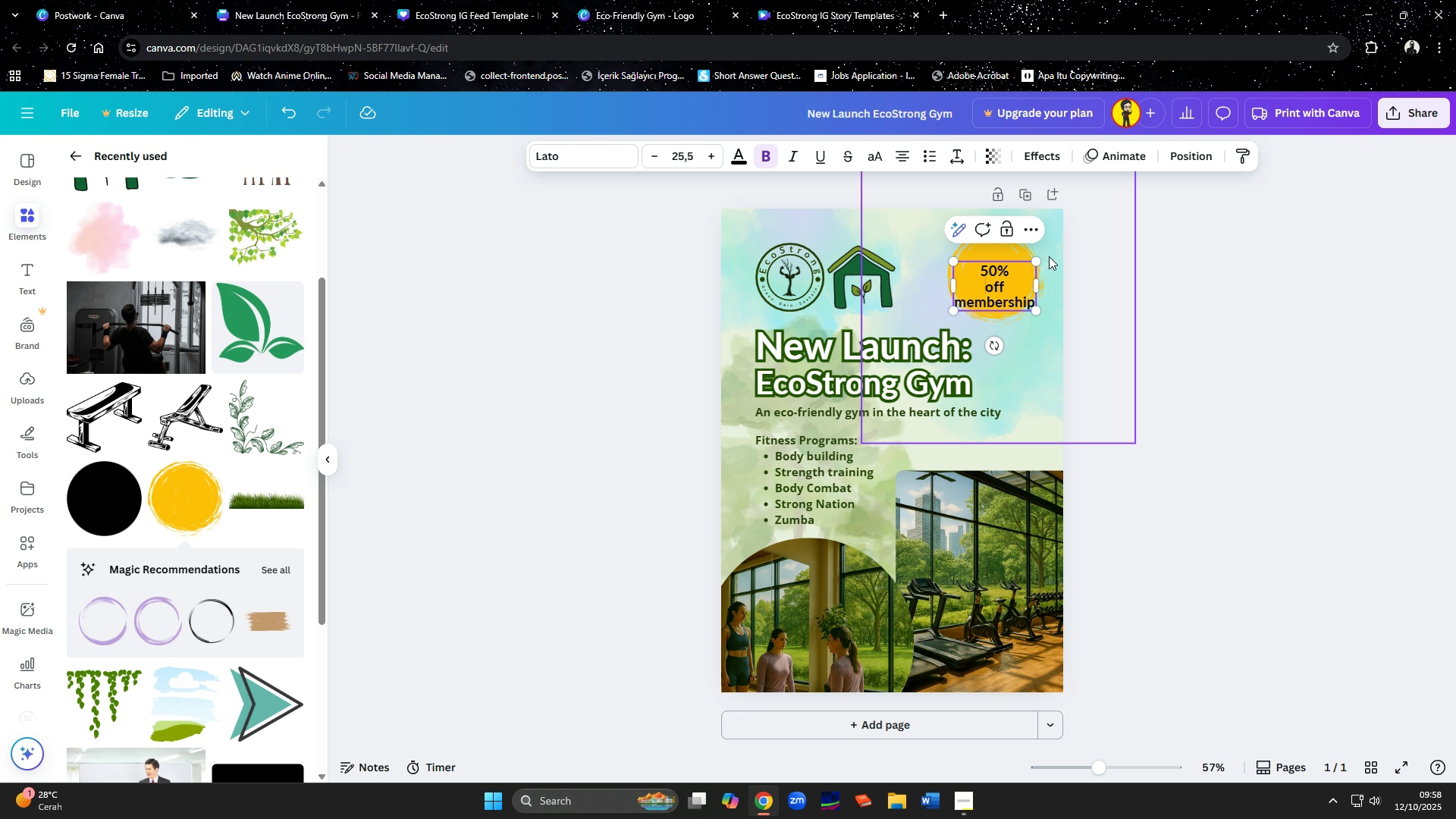 
key(Enter)
 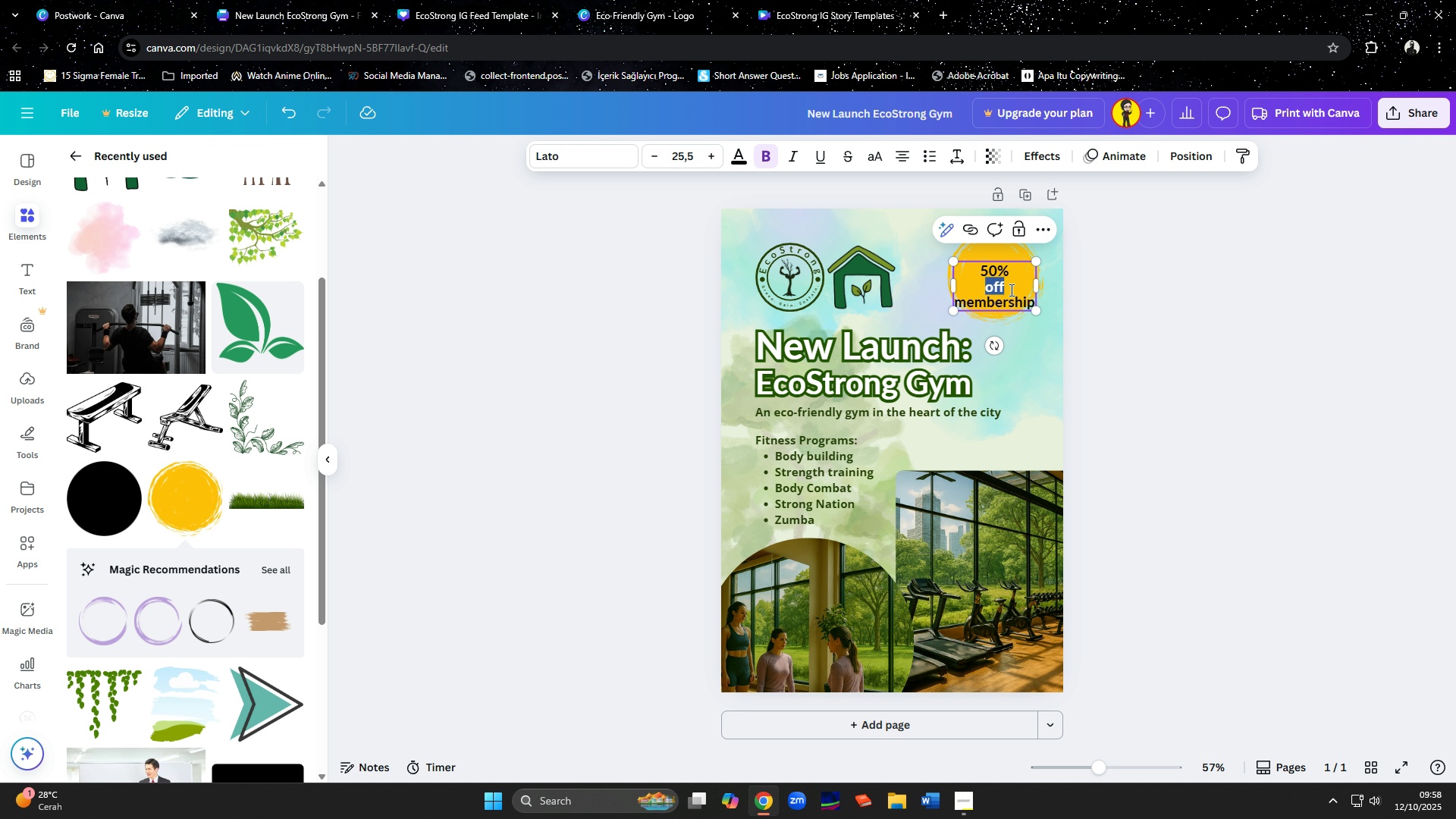 
wait(5.07)
 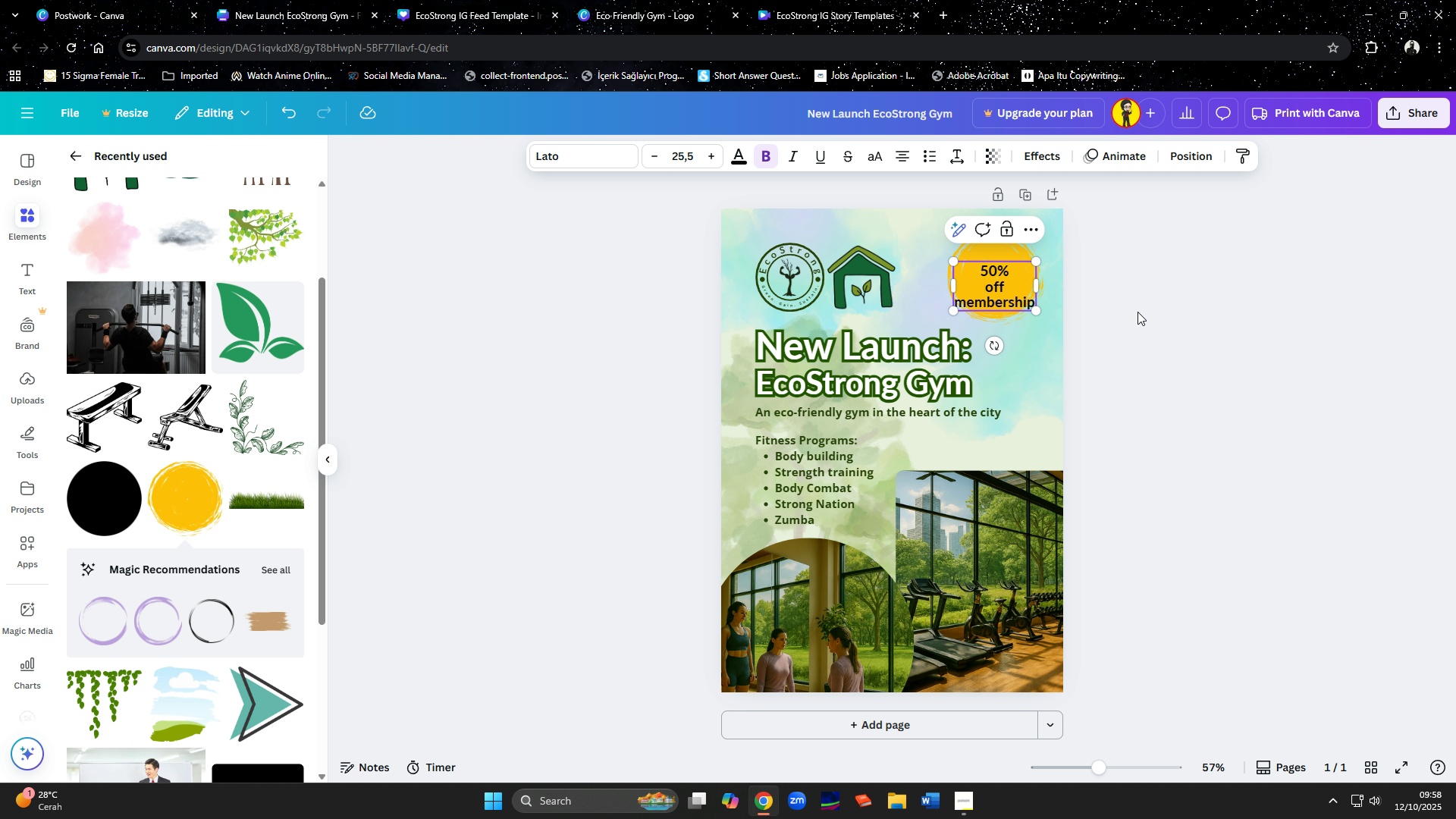 
left_click([1142, 325])
 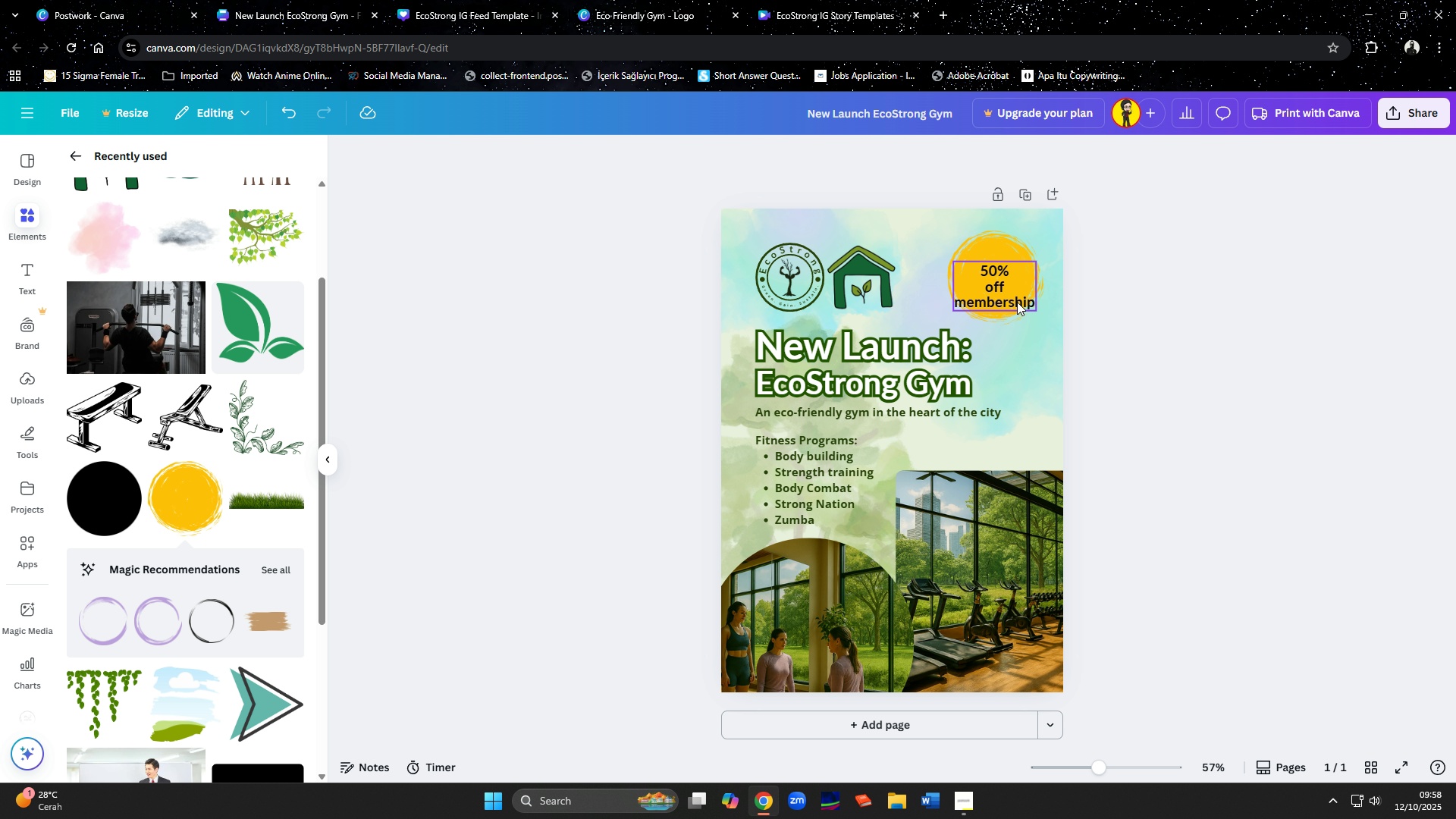 
left_click([1017, 302])
 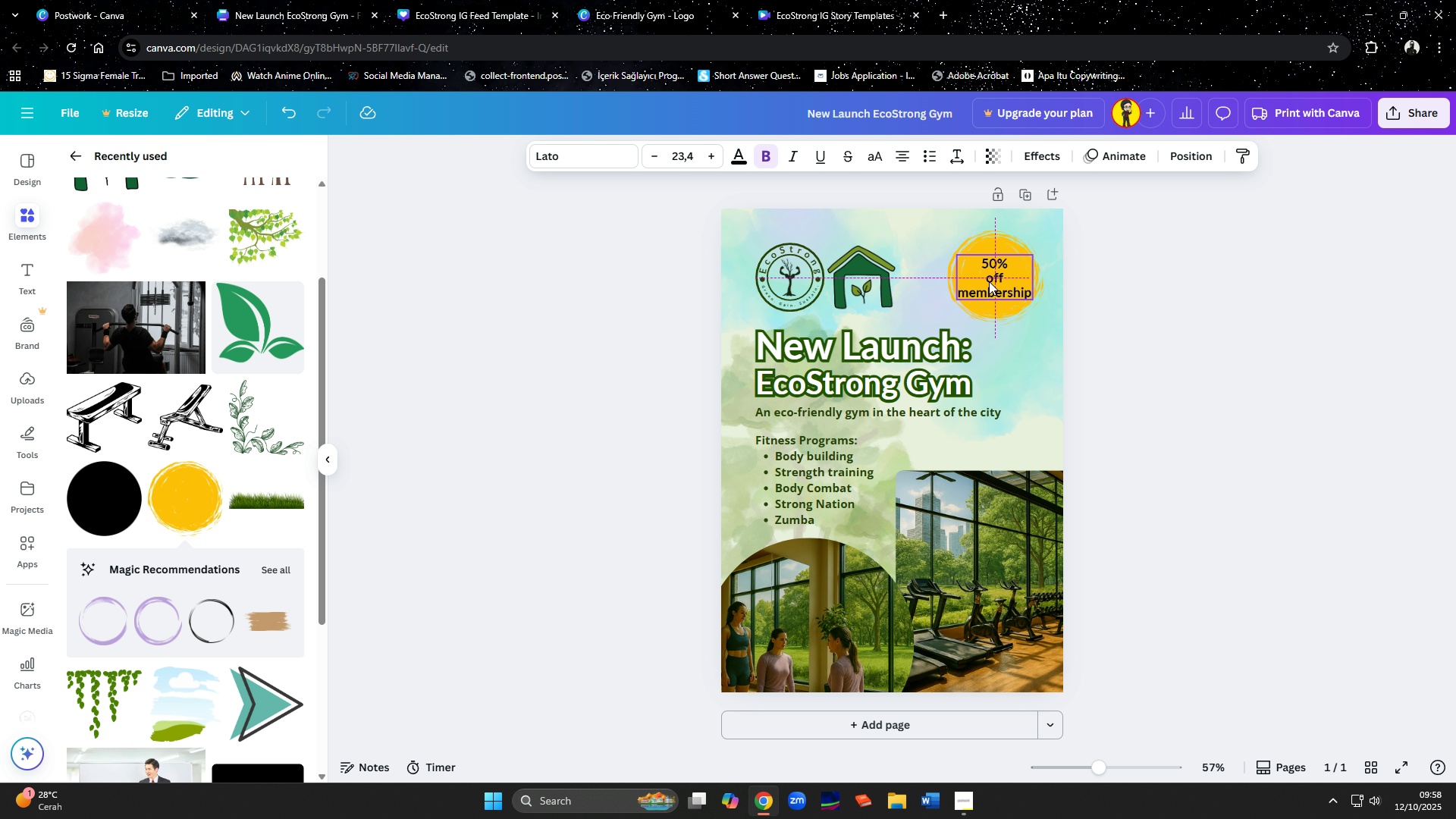 
left_click([1144, 309])
 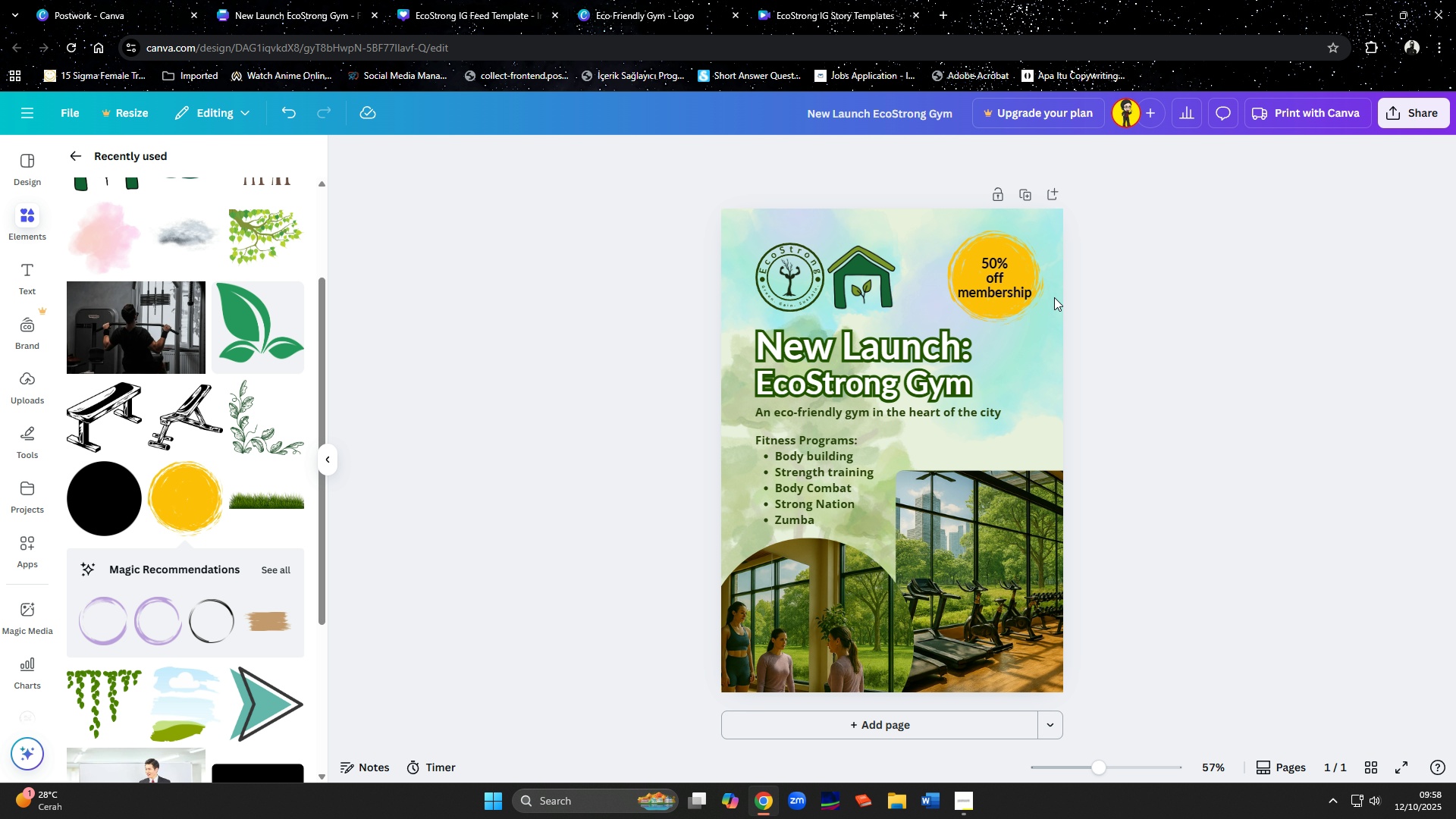 
wait(7.48)
 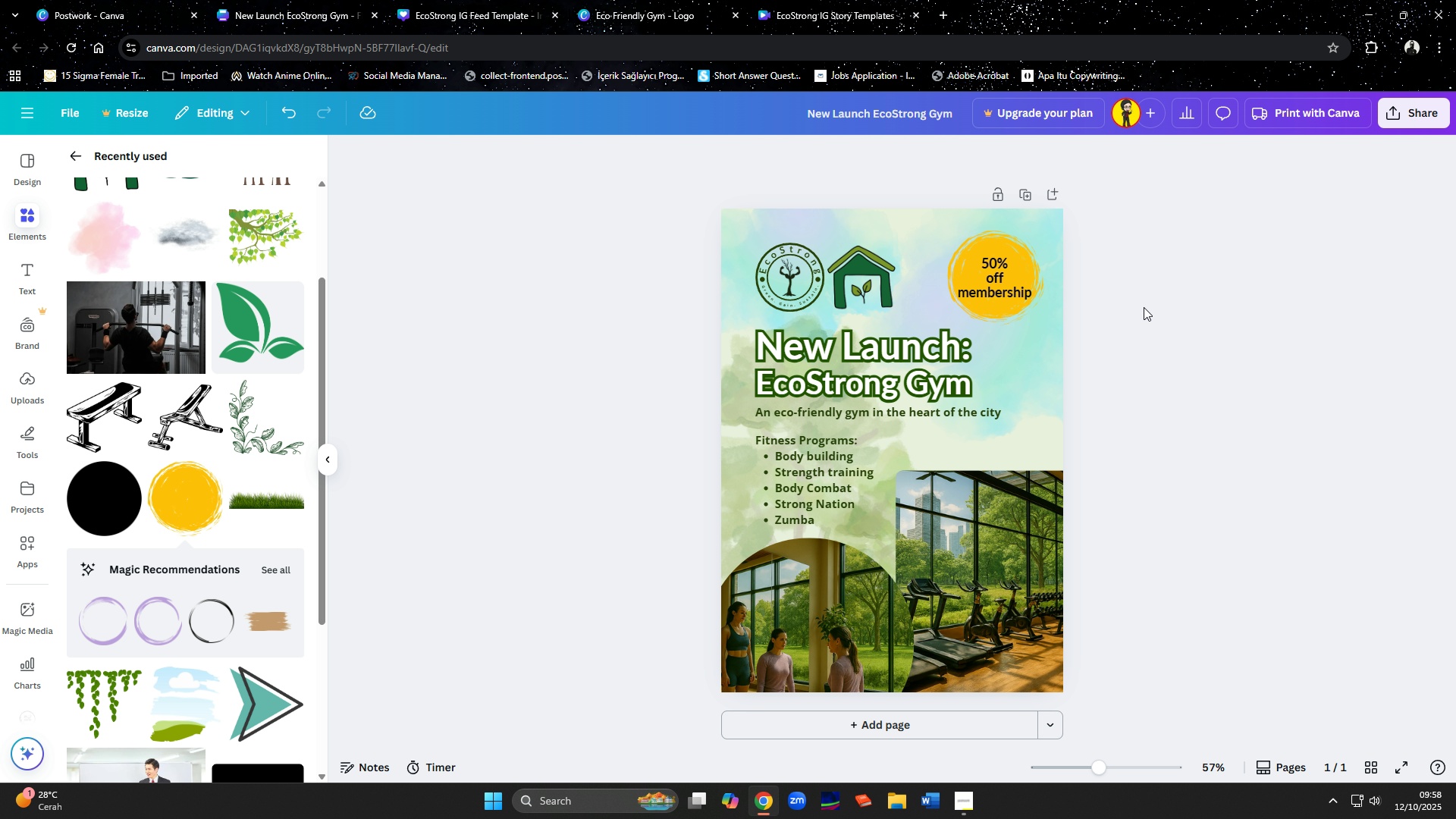 
left_click([1176, 329])
 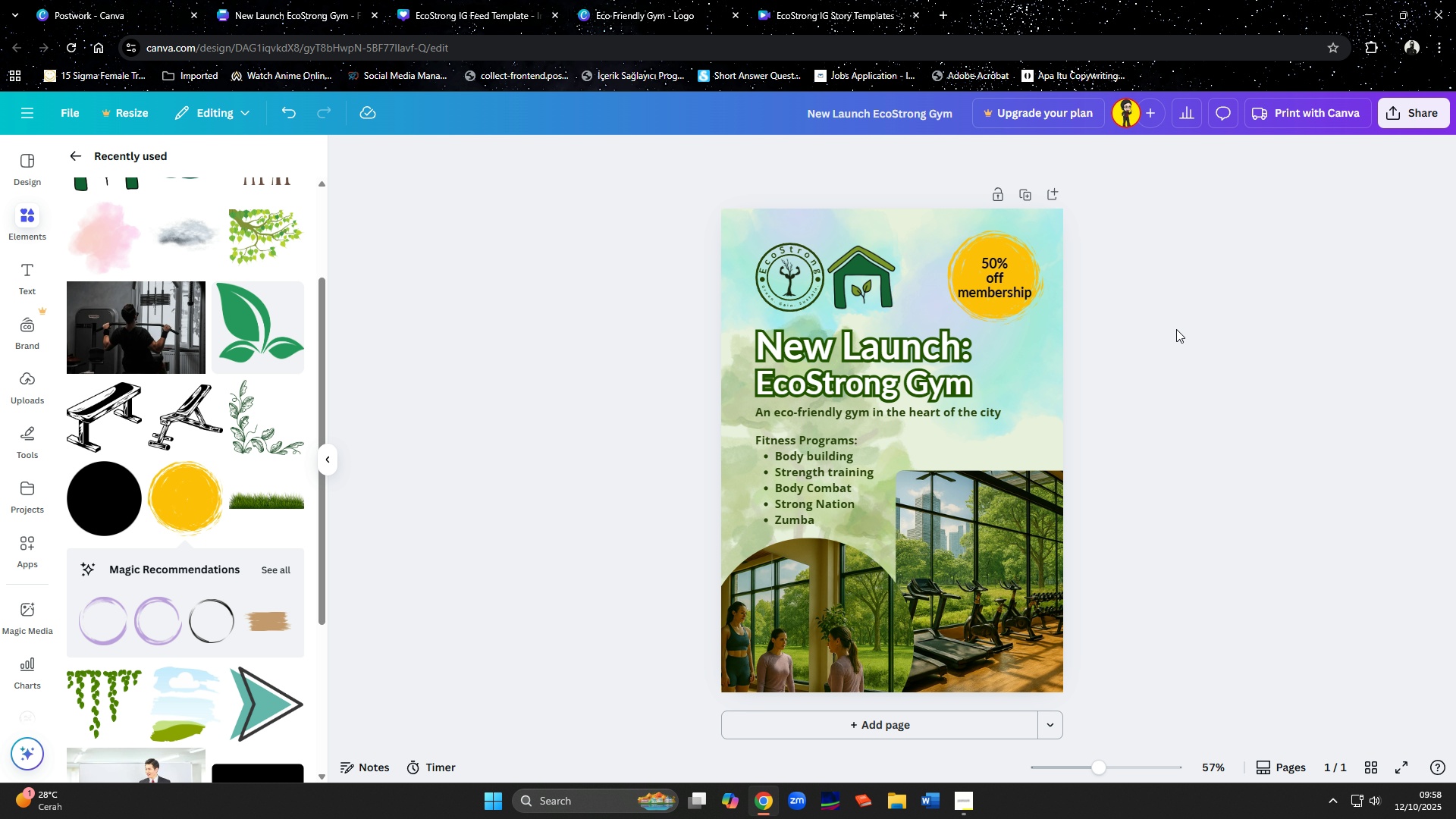 
hold_key(key=ShiftLeft, duration=1.28)
left_click([977, 286])
 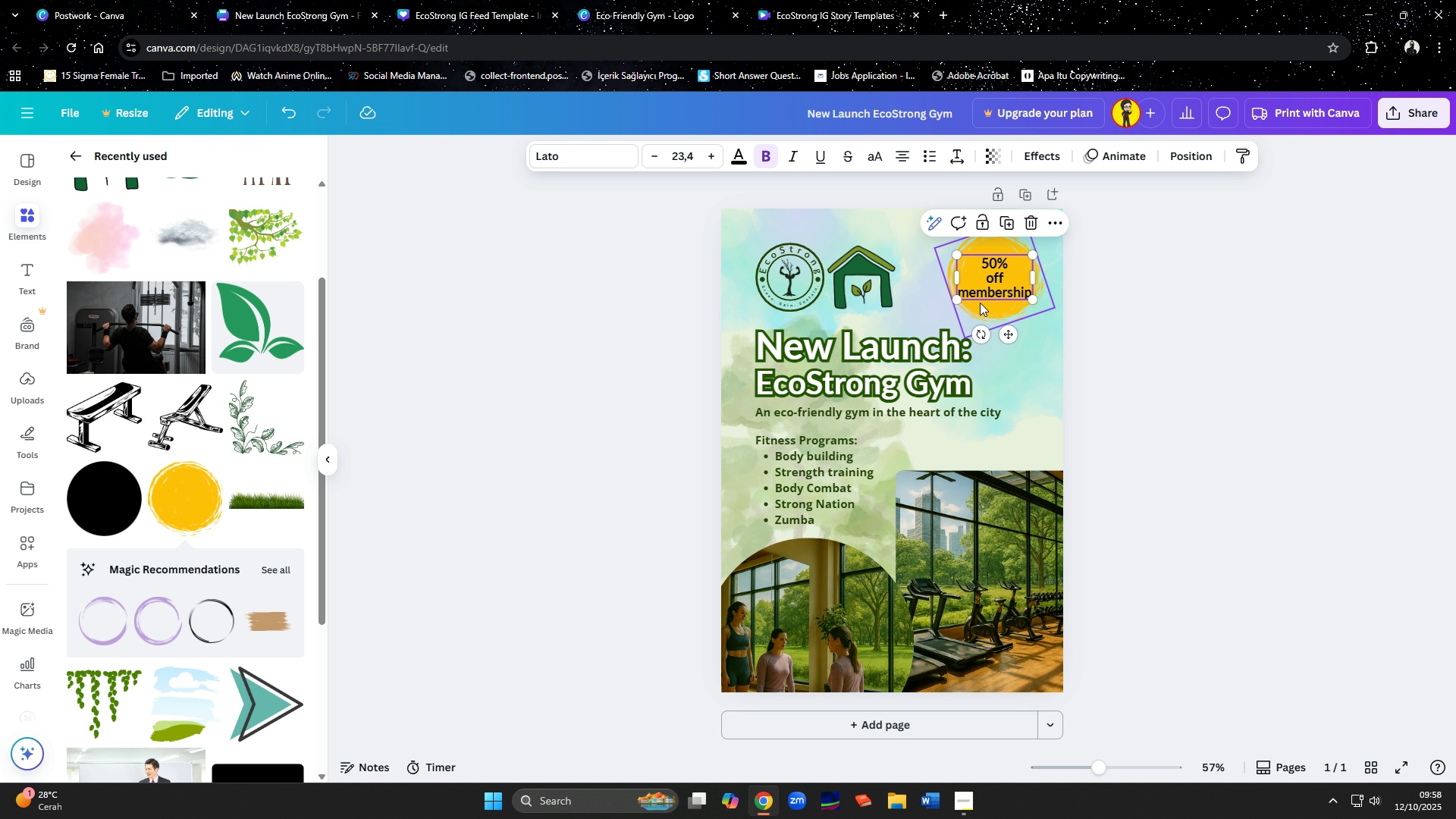 
double_click([980, 303])
 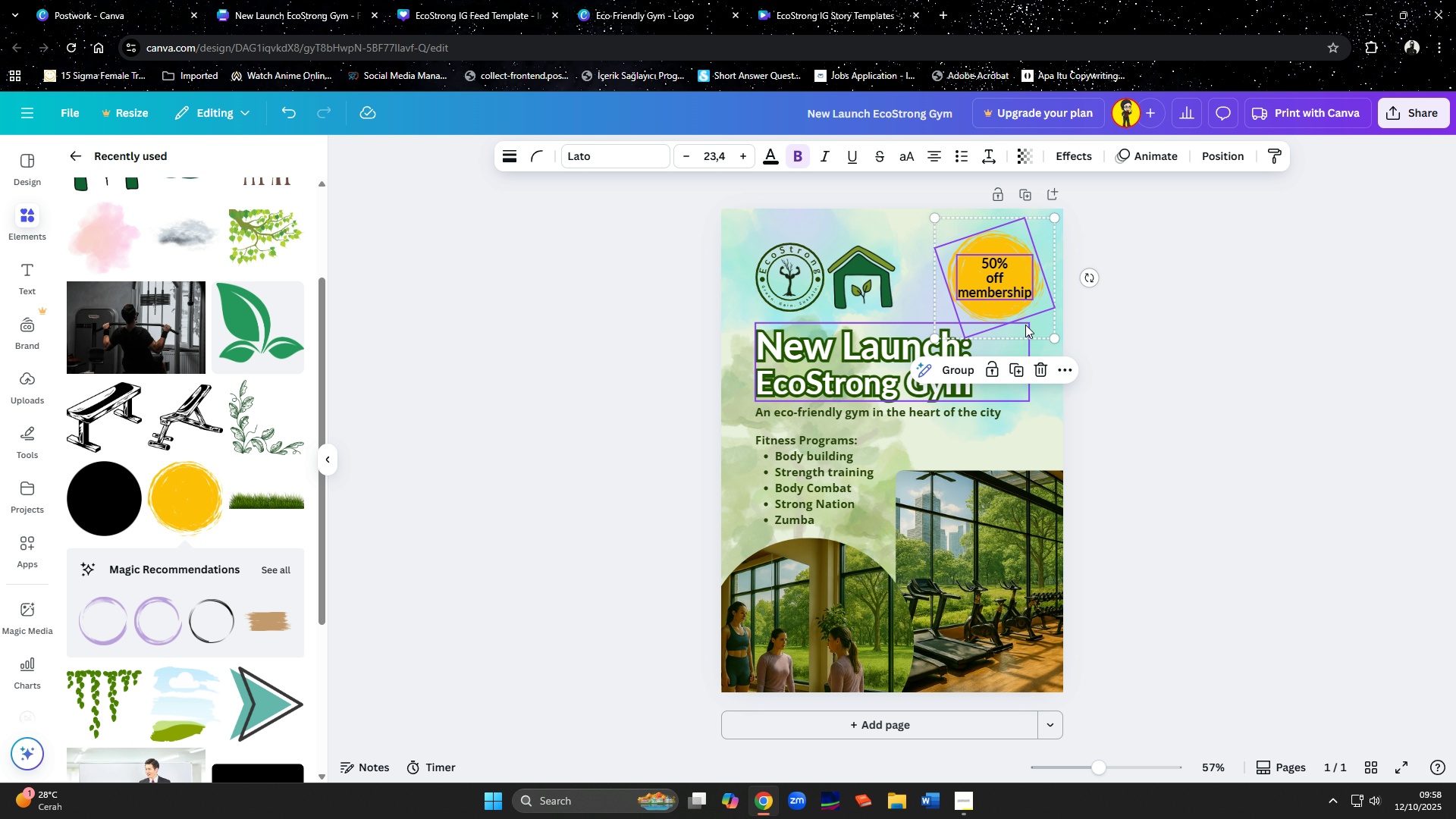 
left_click([1191, 326])
 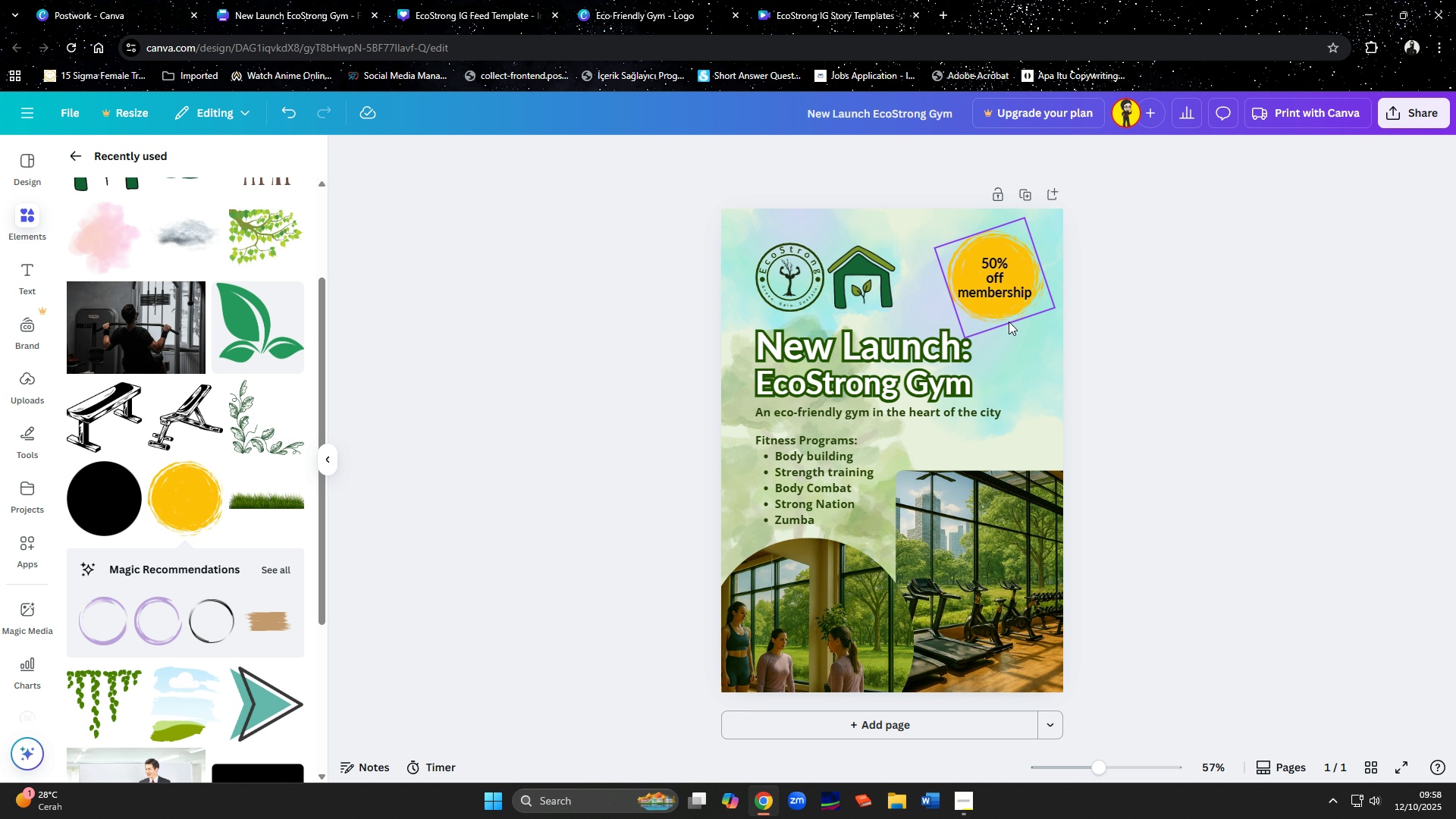 
left_click([1009, 322])
 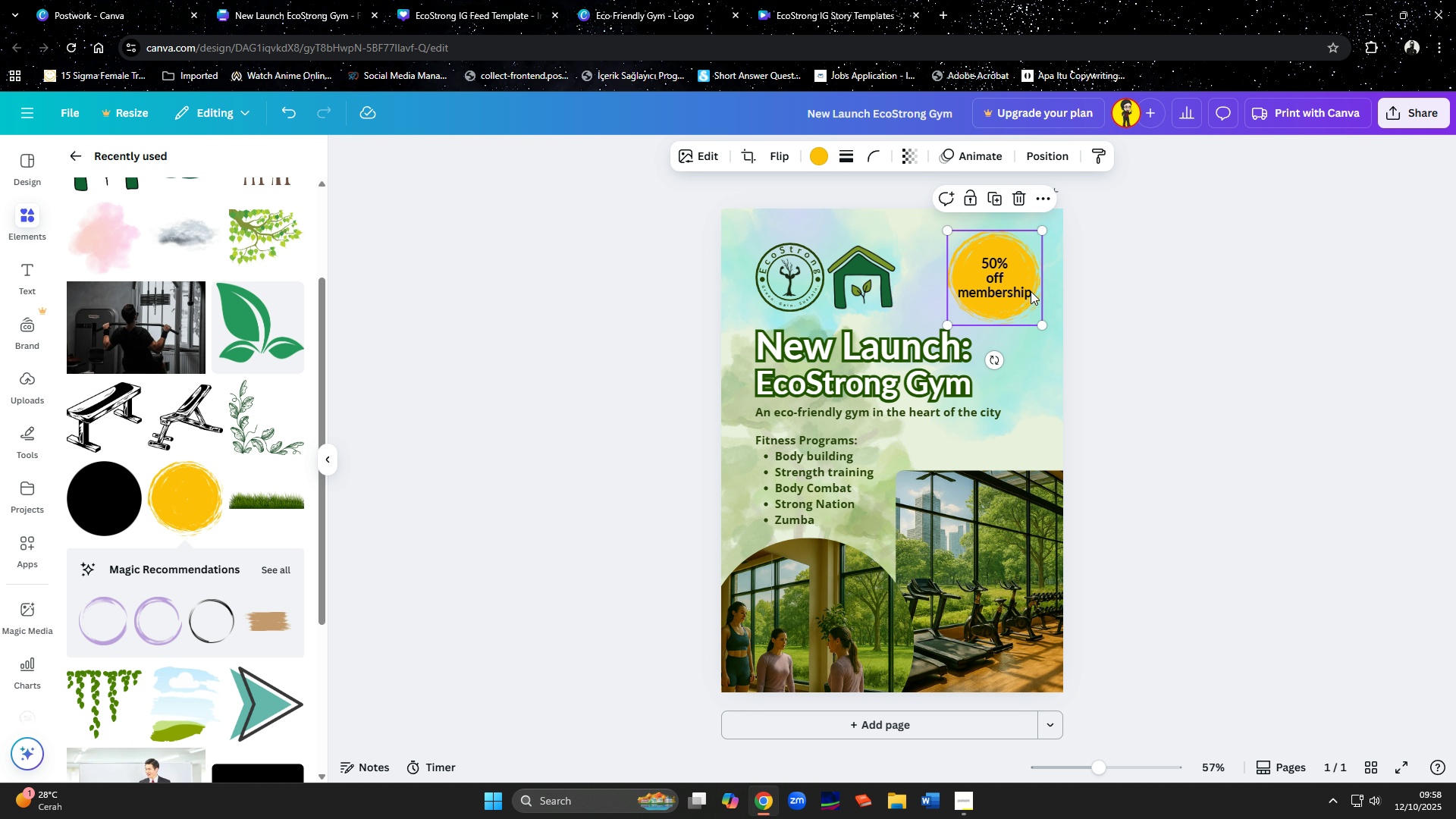 
hold_key(key=ShiftLeft, duration=1.5)
left_click([1008, 292])
 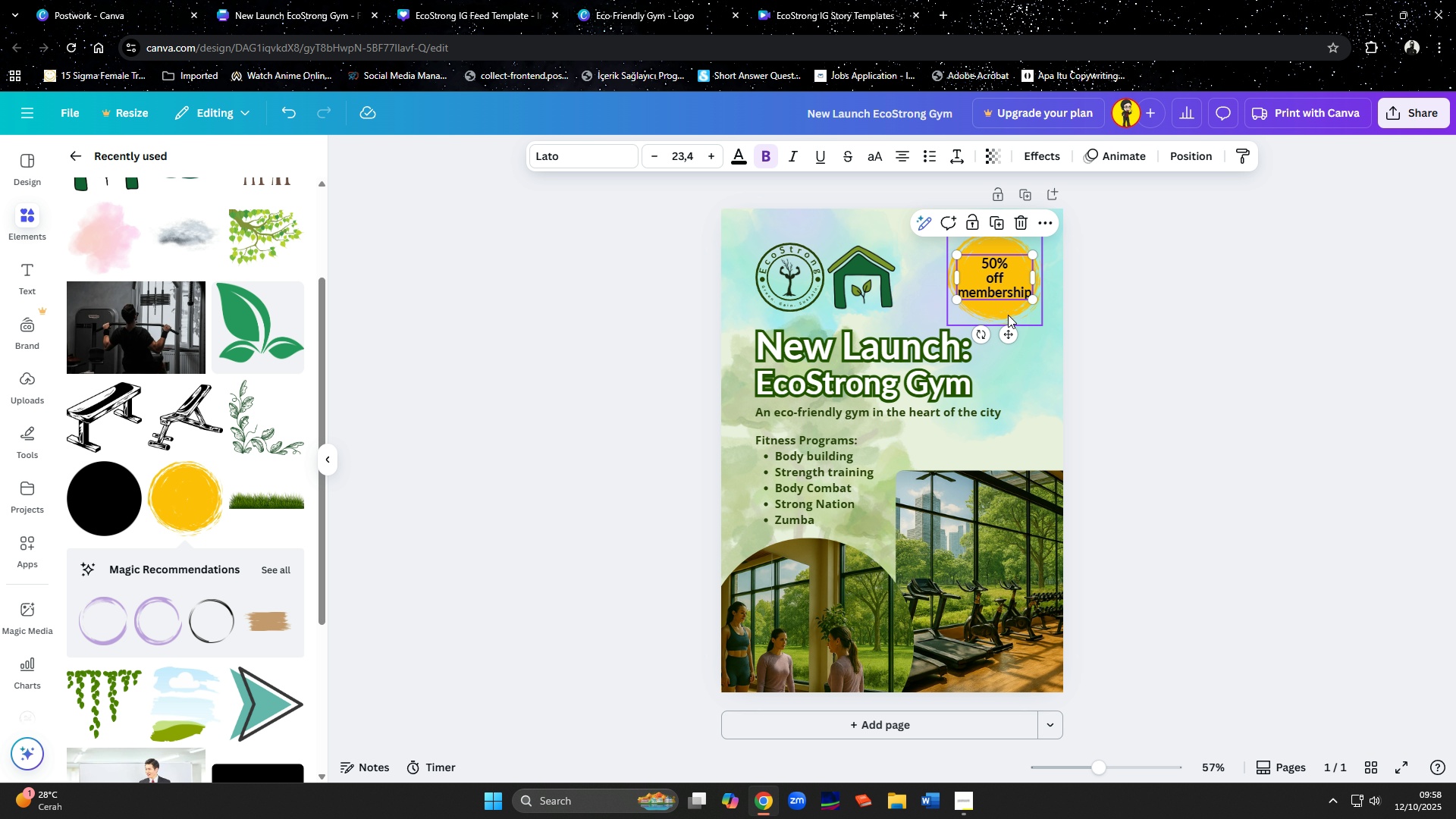 
left_click([1008, 315])
 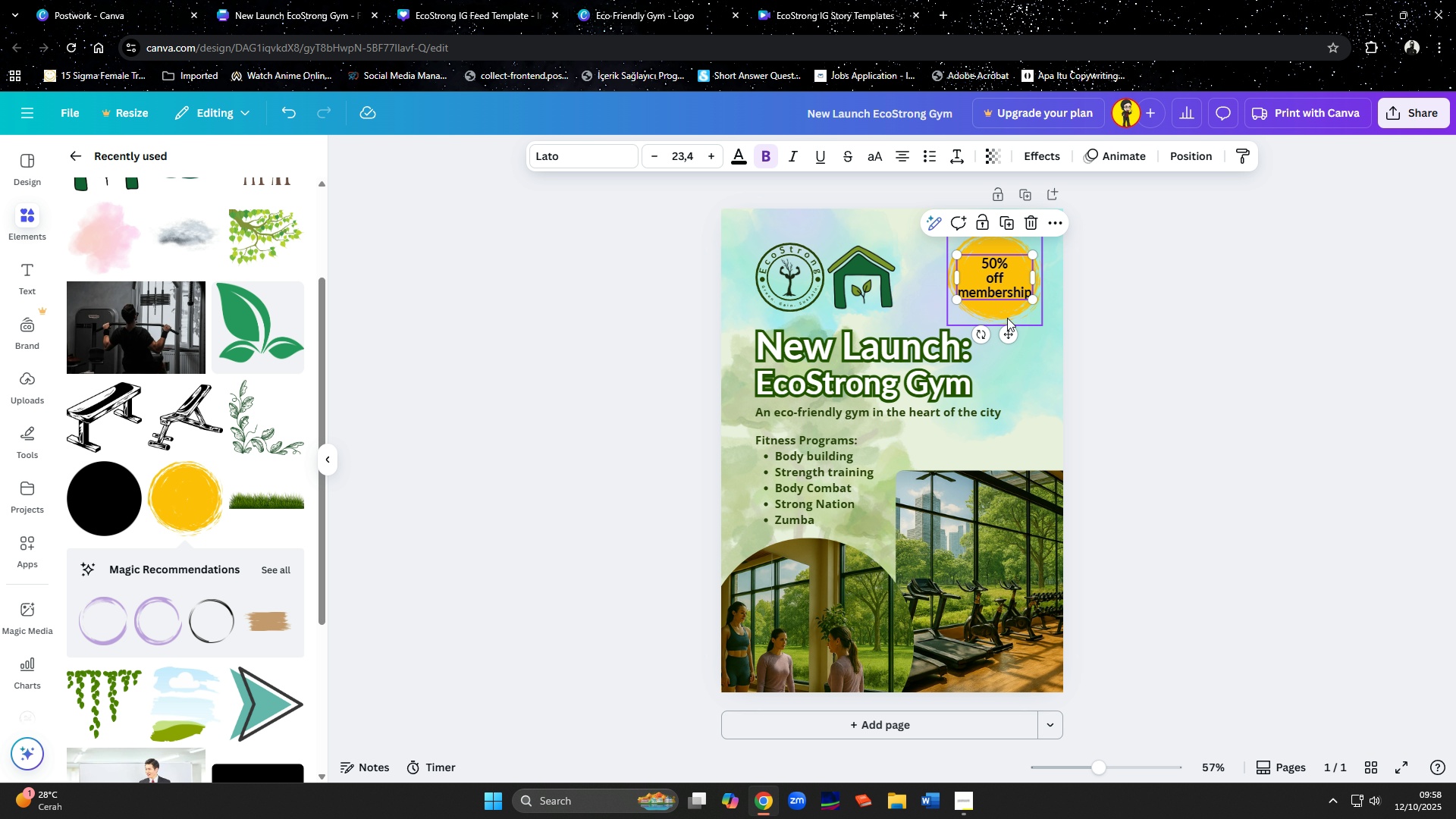 
key(Shift+ShiftLeft)
 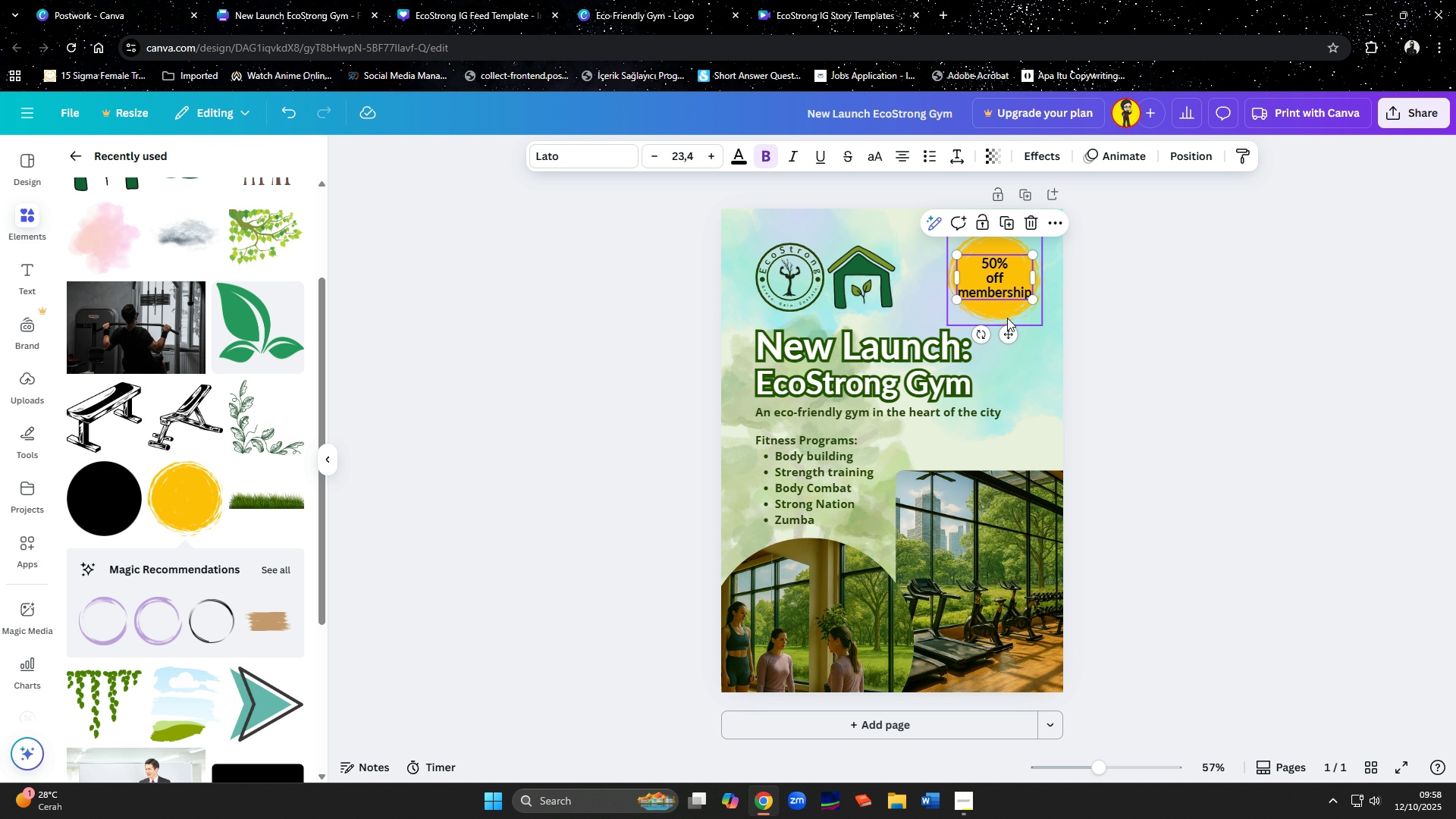 
key(Shift+ShiftLeft)
 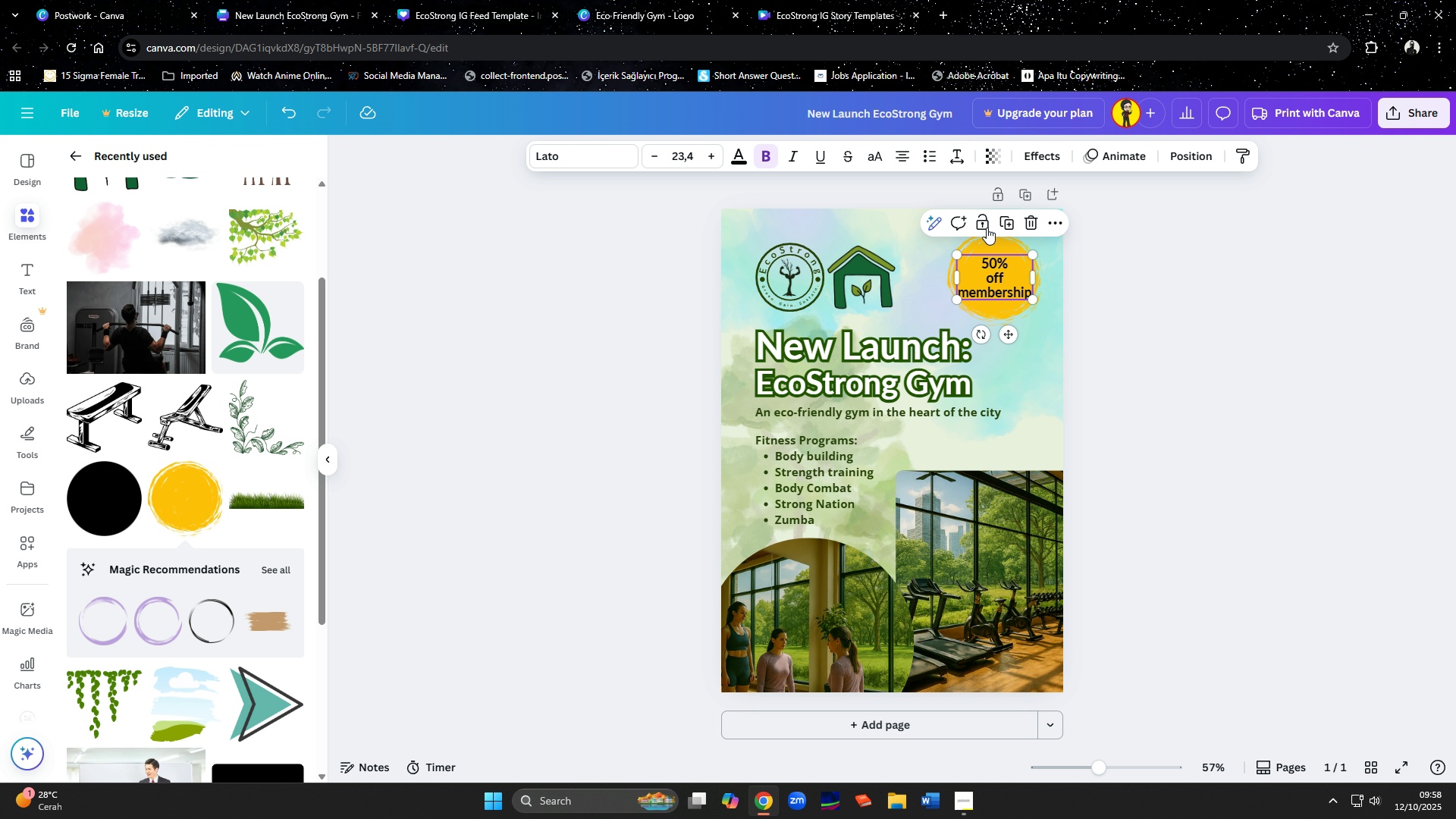 
hold_key(key=ShiftLeft, duration=0.51)
left_click([990, 312])
 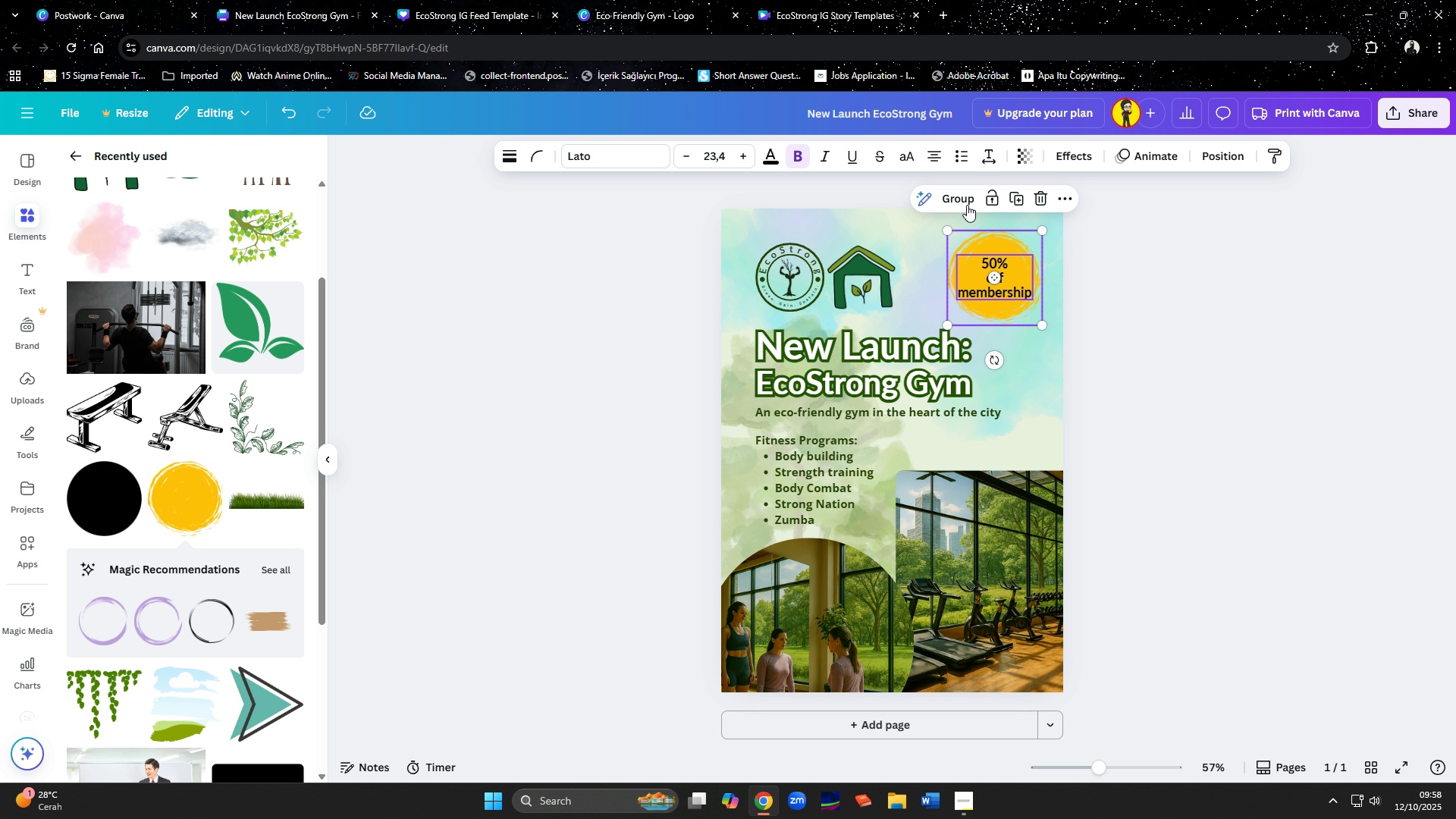 
left_click([966, 202])
 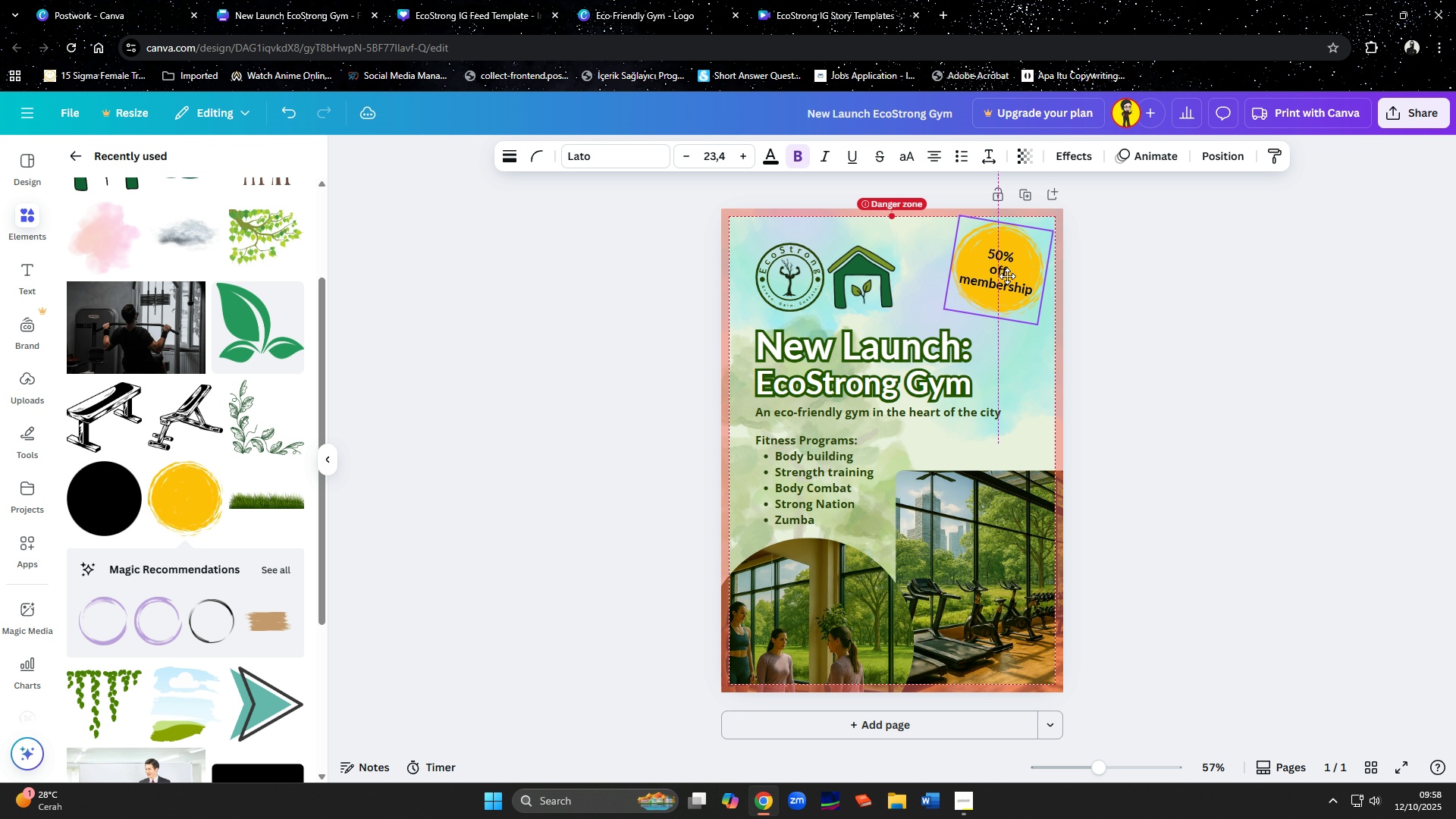 
wait(6.78)
 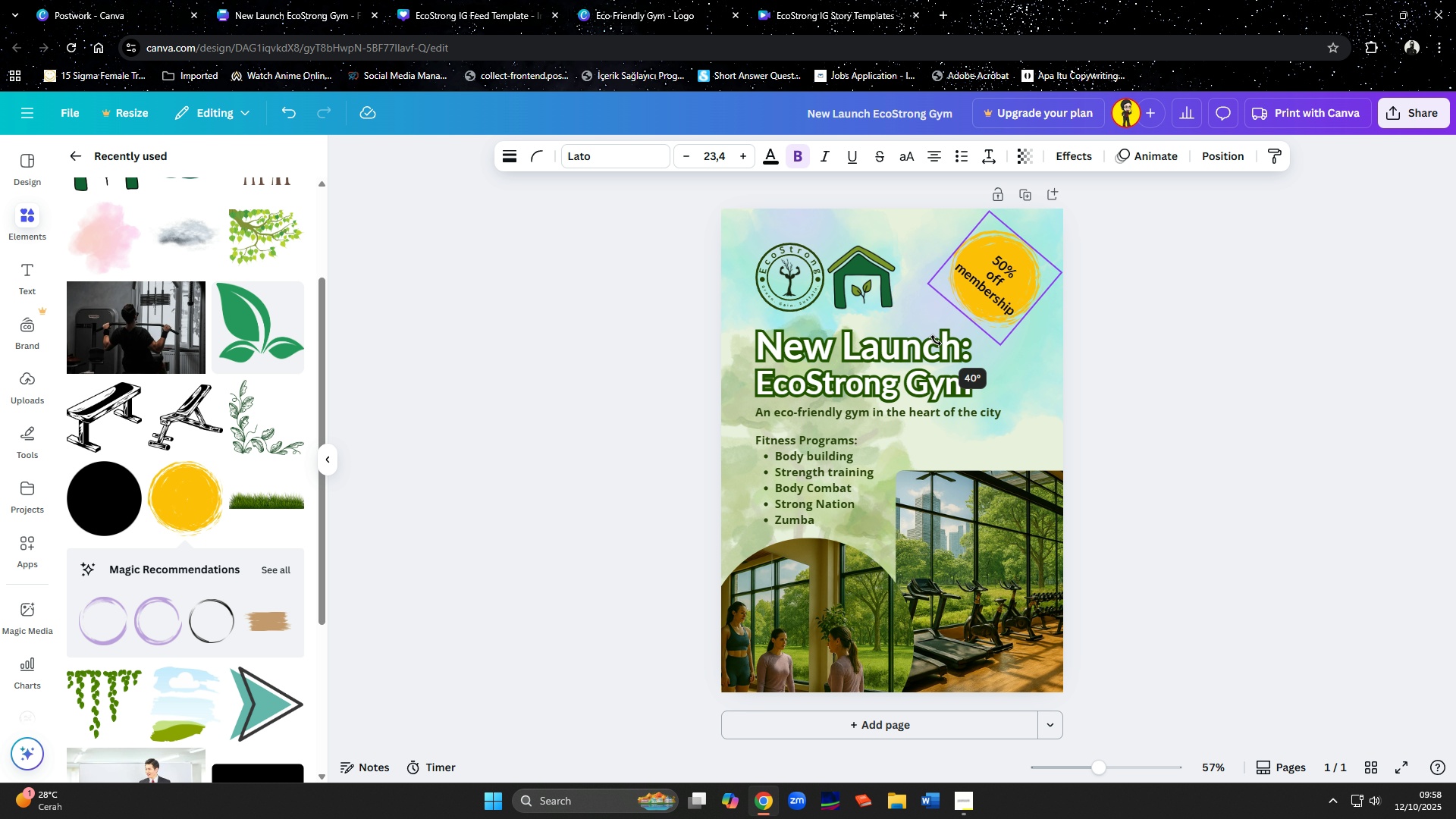 
left_click([1143, 321])
 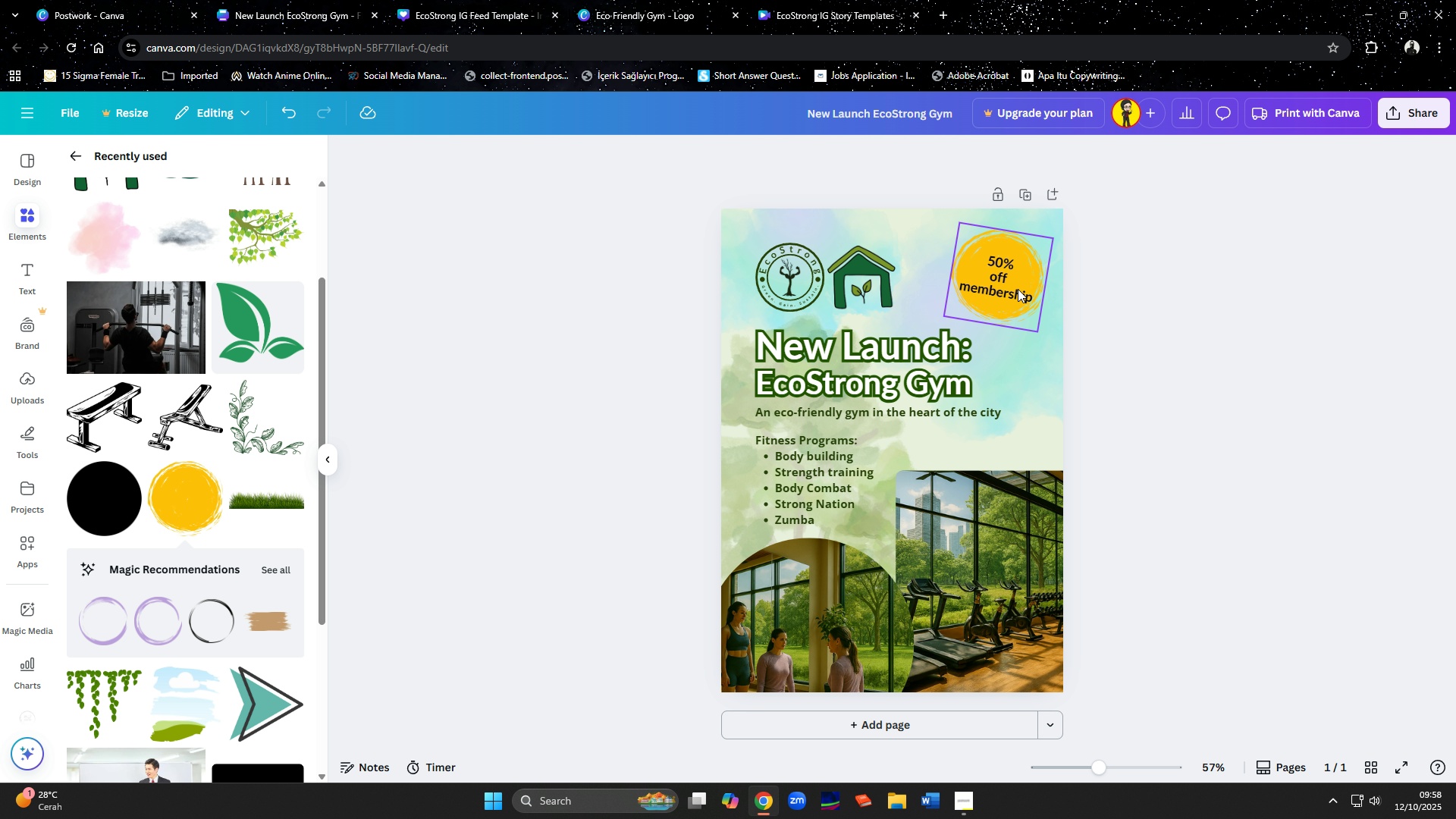 
left_click([1016, 288])
 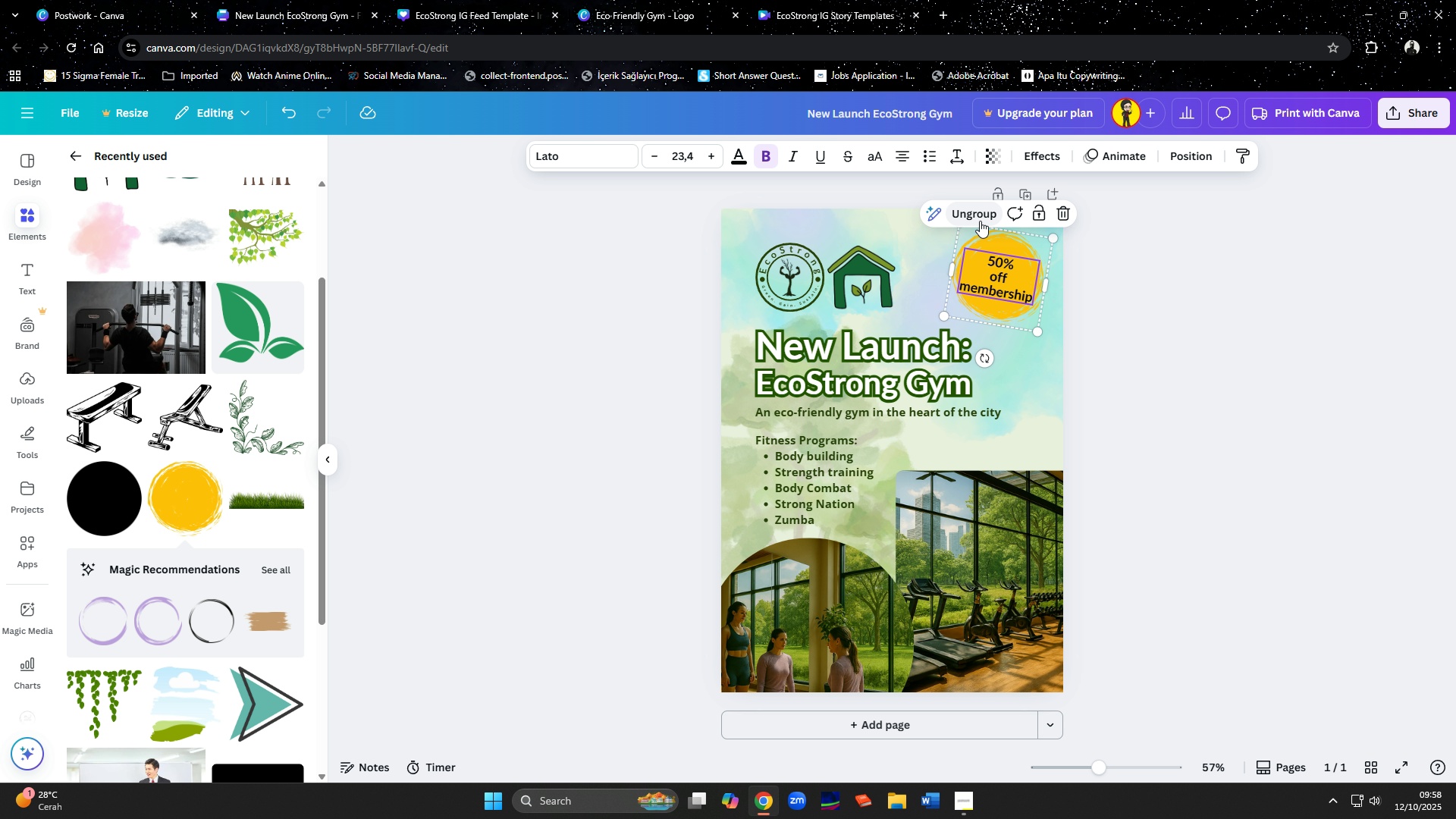 
left_click([980, 221])
 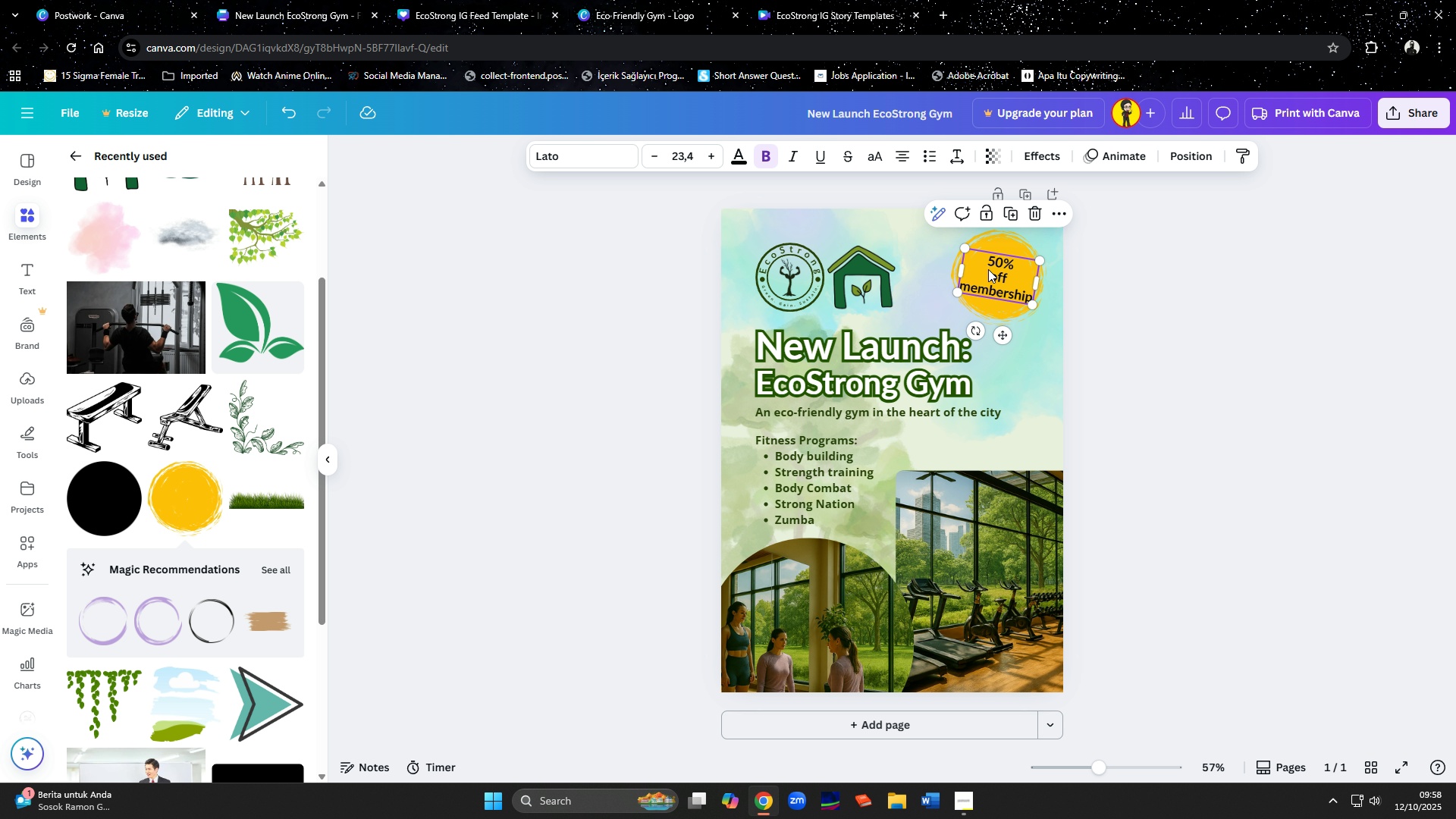 
left_click([988, 269])
 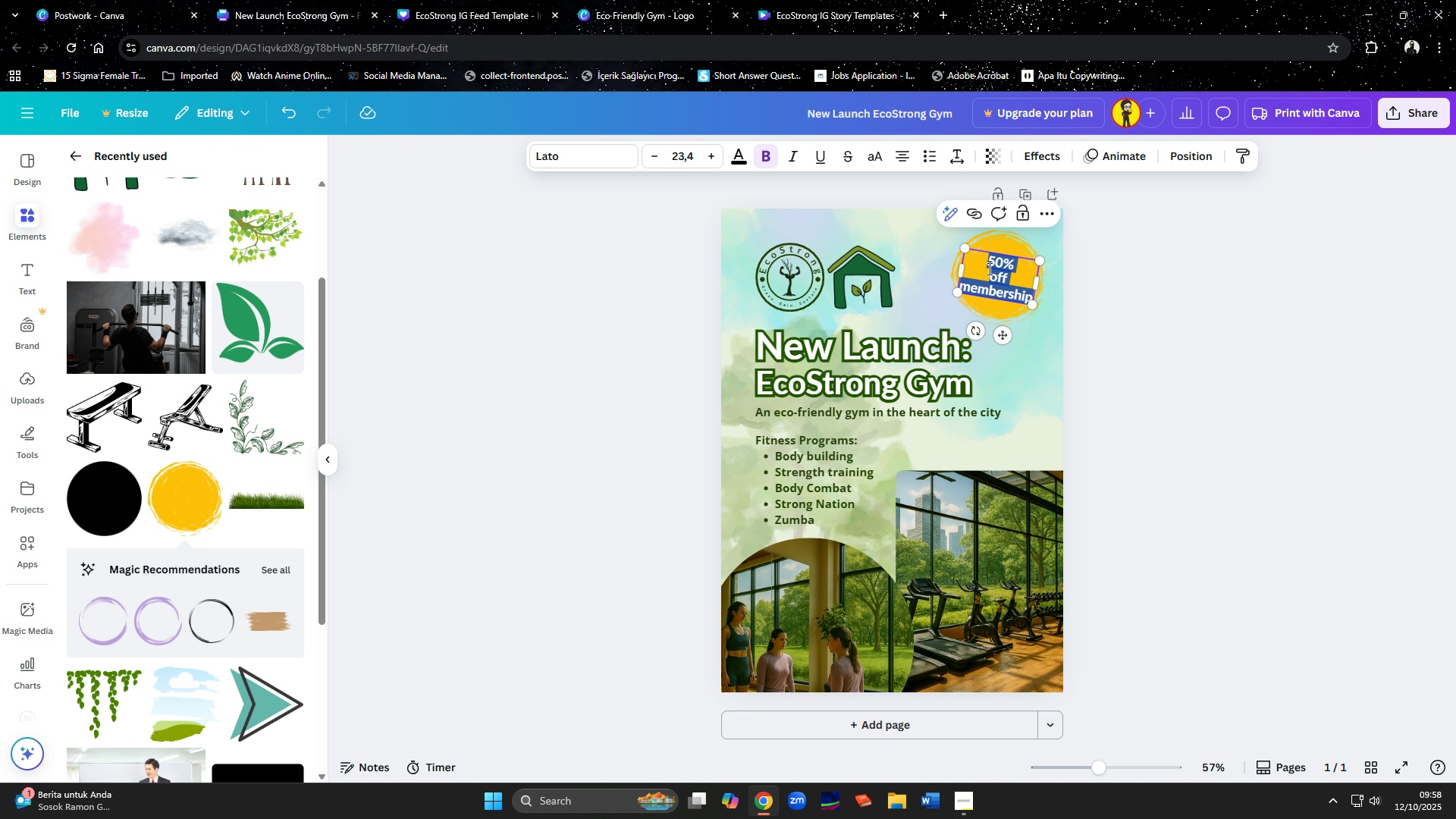 
key(ArrowUp)
 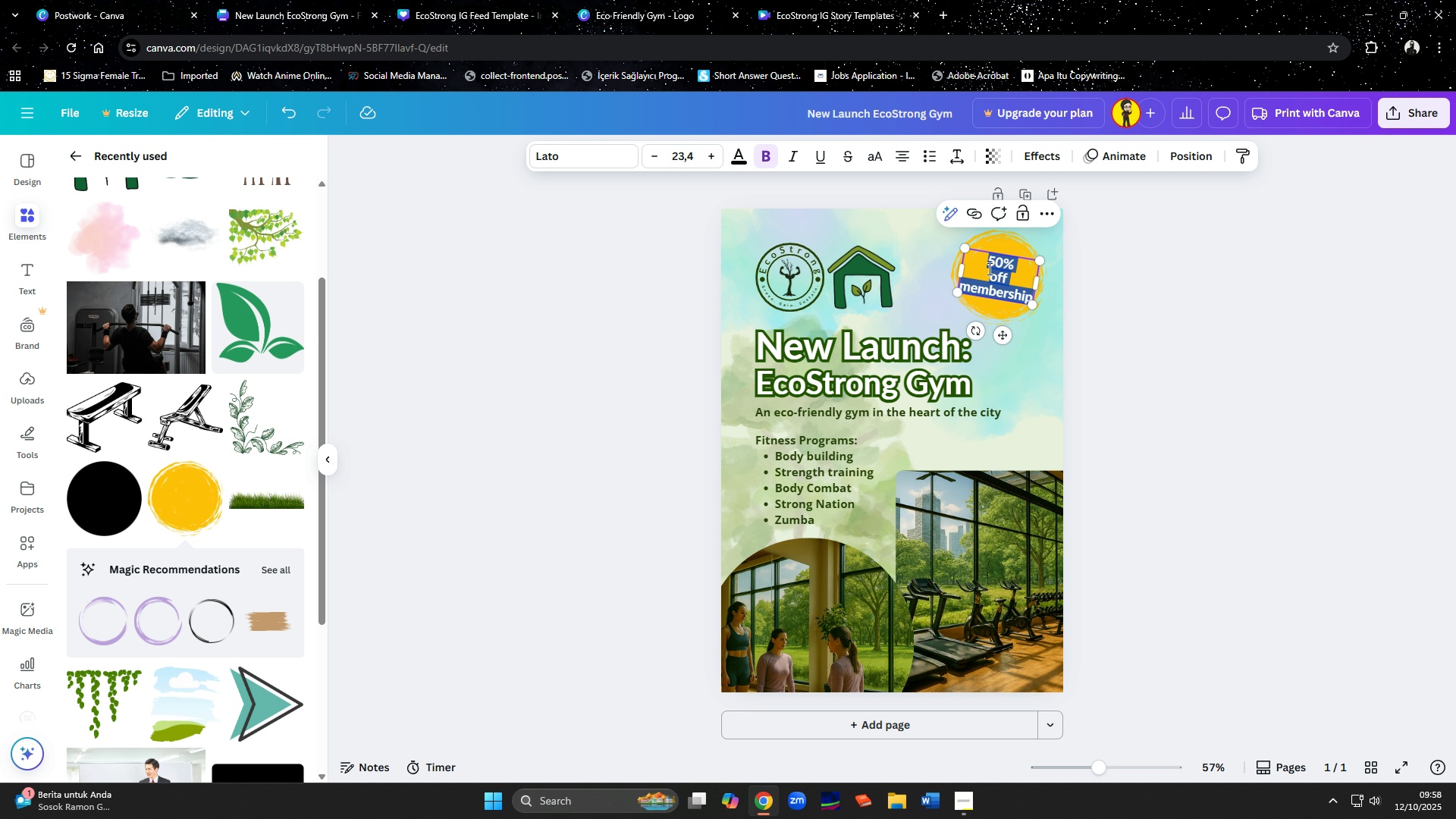 
key(ArrowUp)
 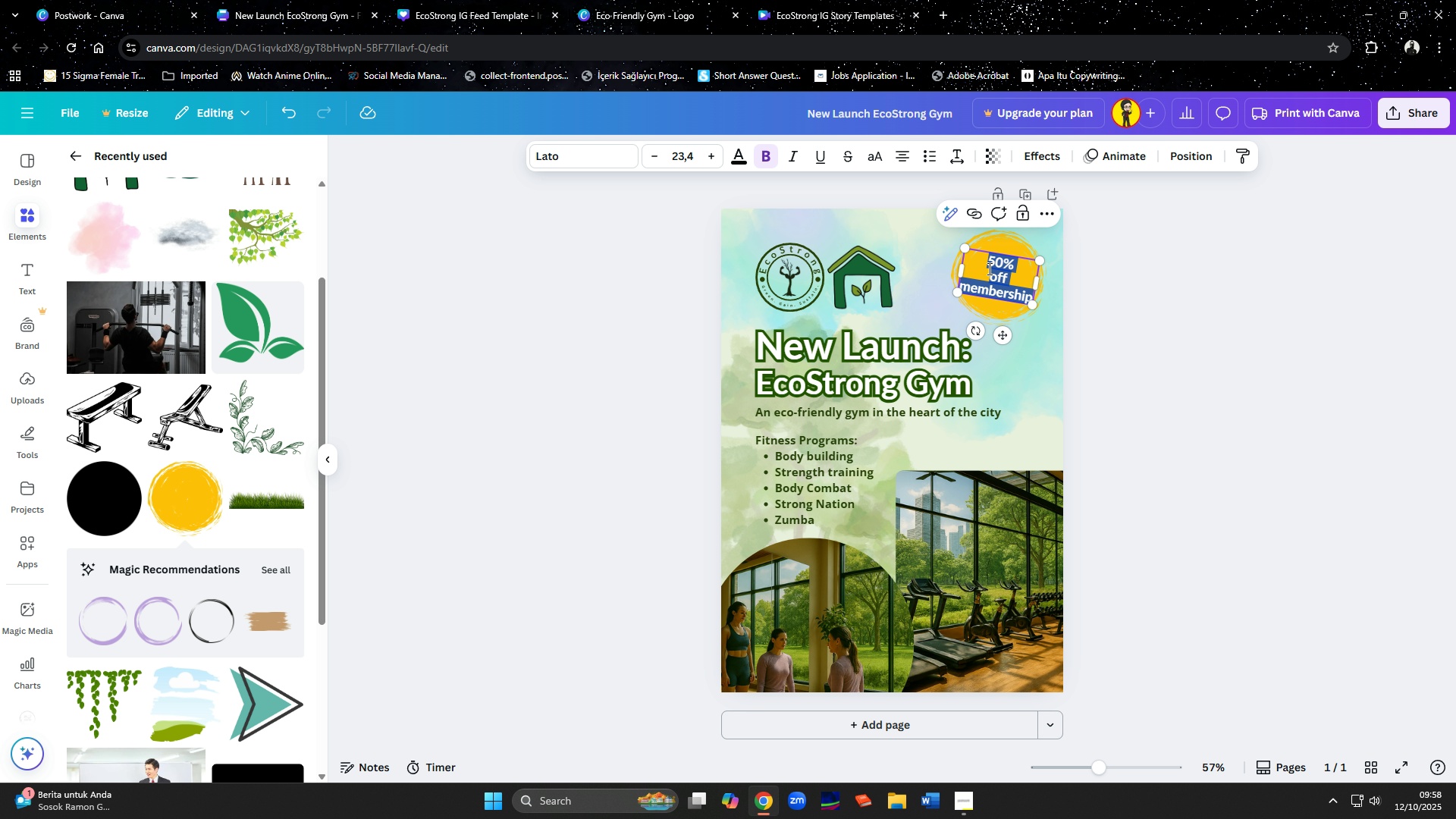 
key(ArrowUp)
 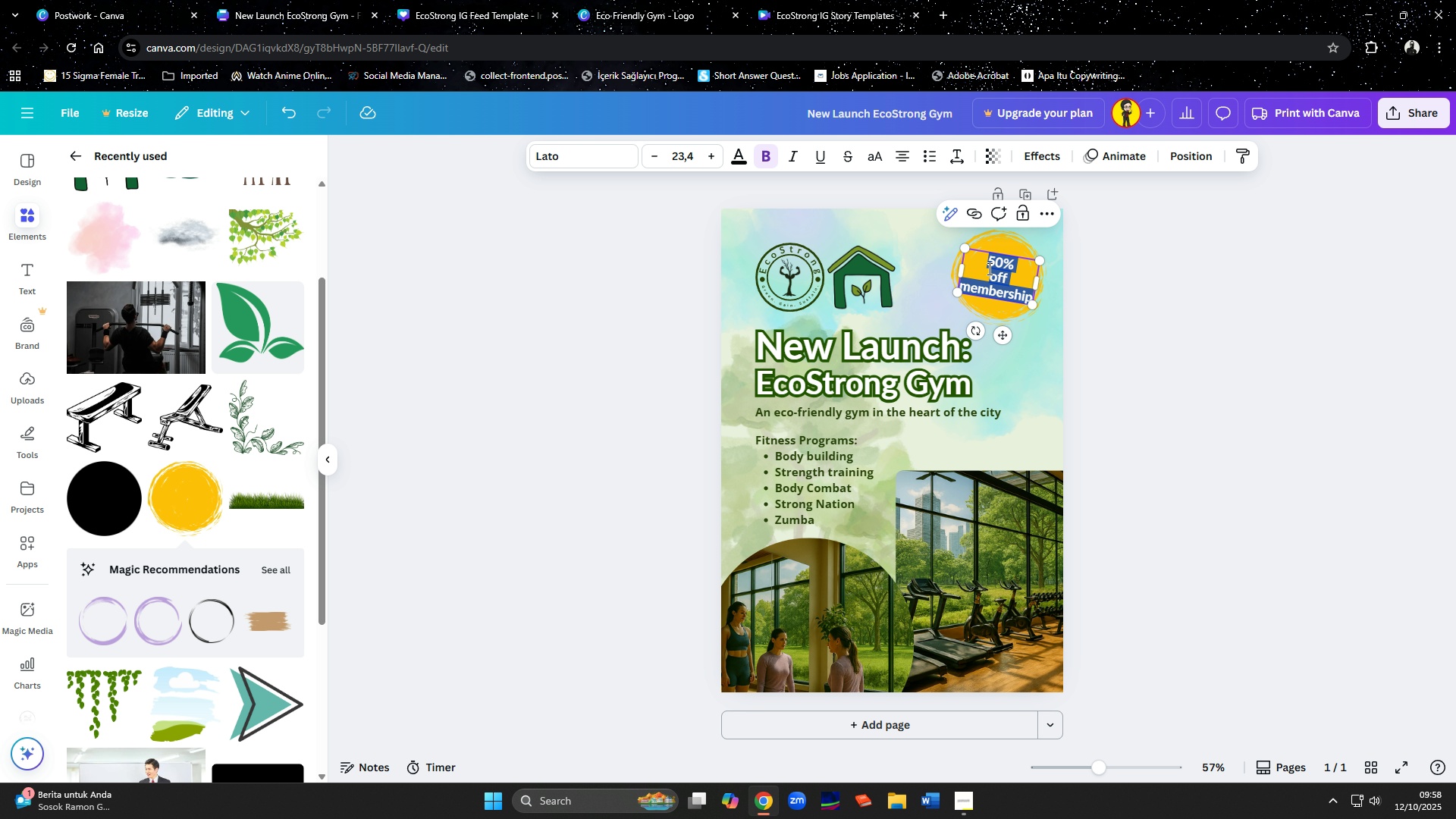 
key(ArrowUp)
 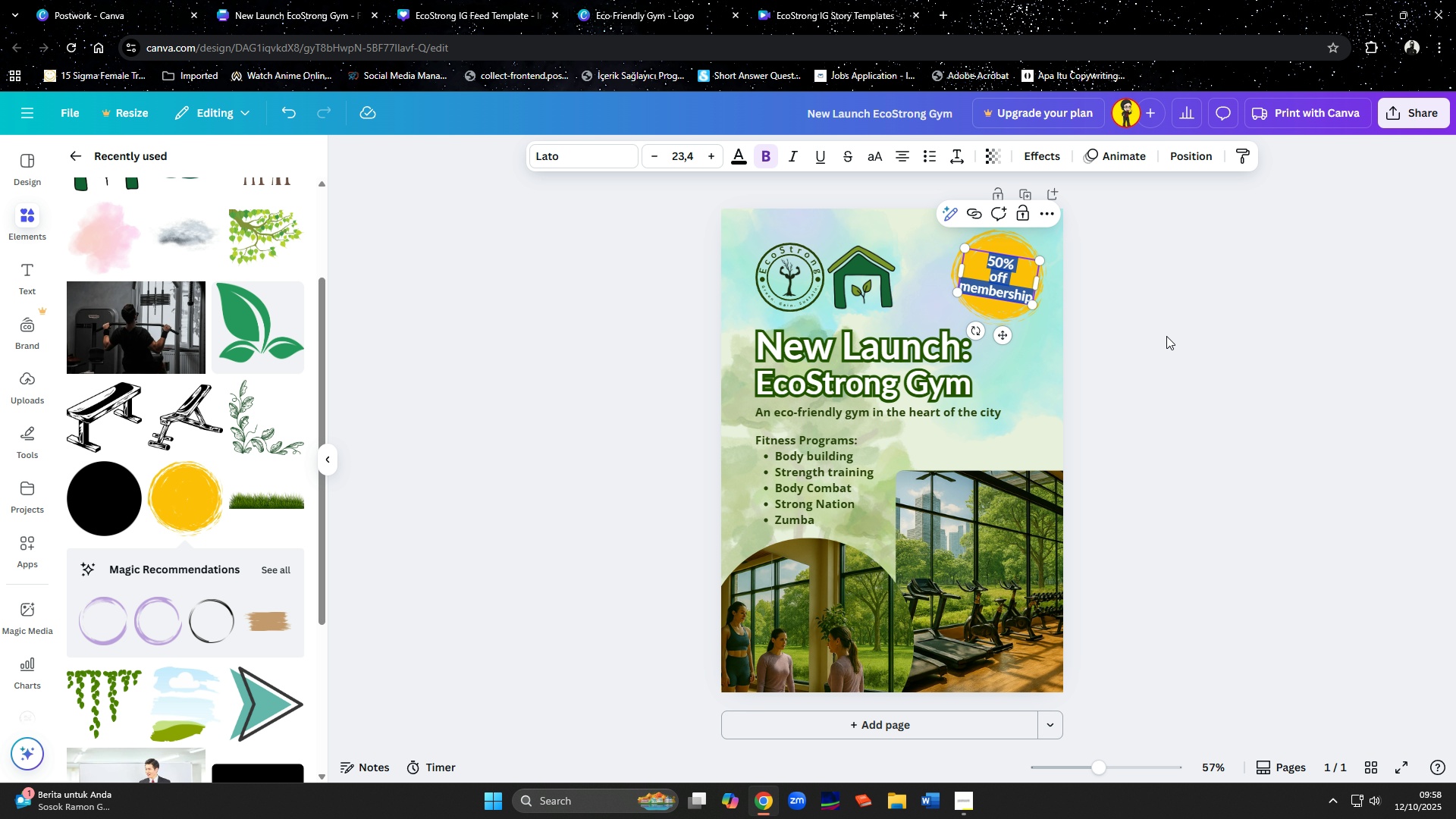 
left_click([1166, 336])
 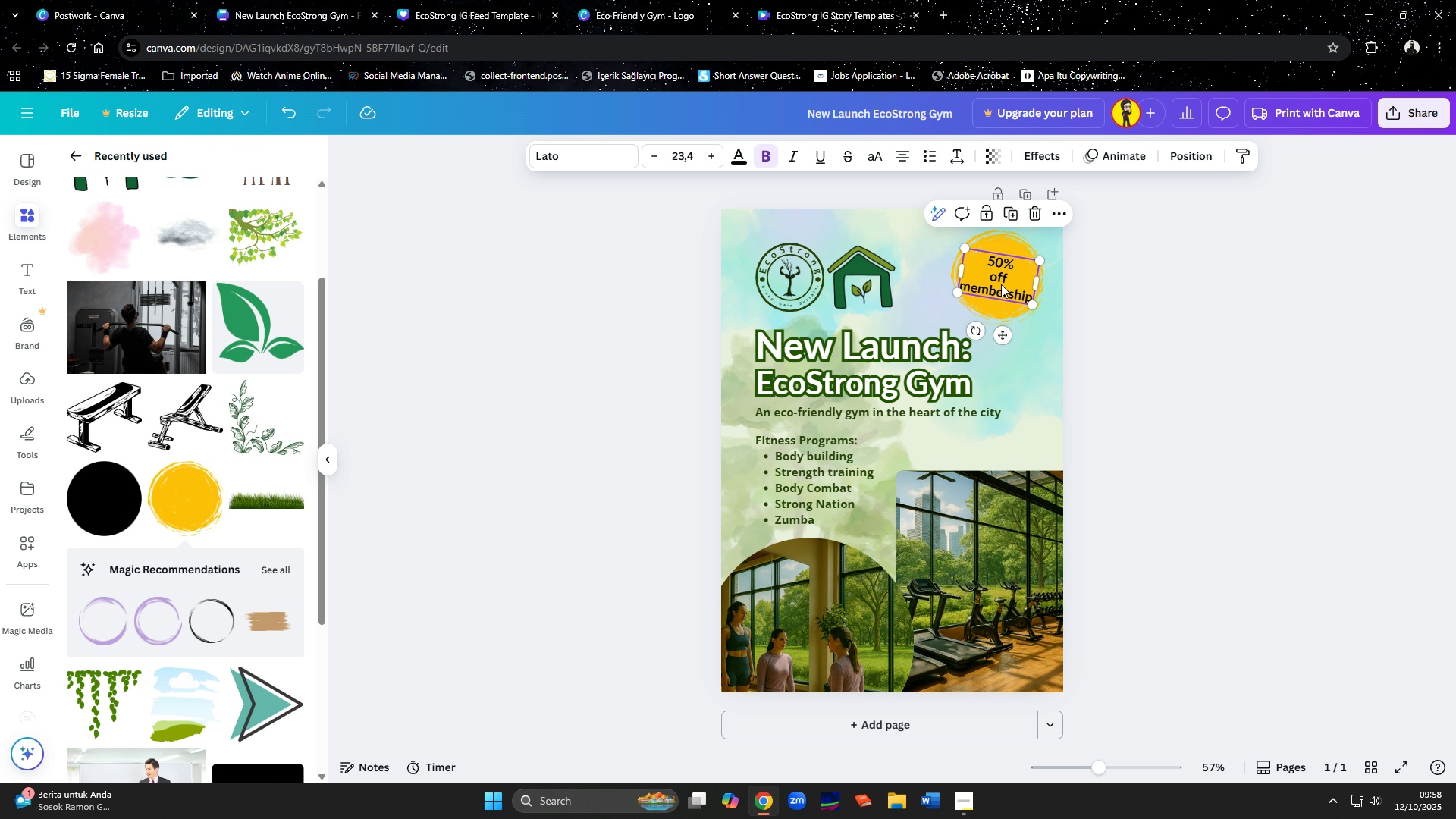 
left_click([1001, 284])
 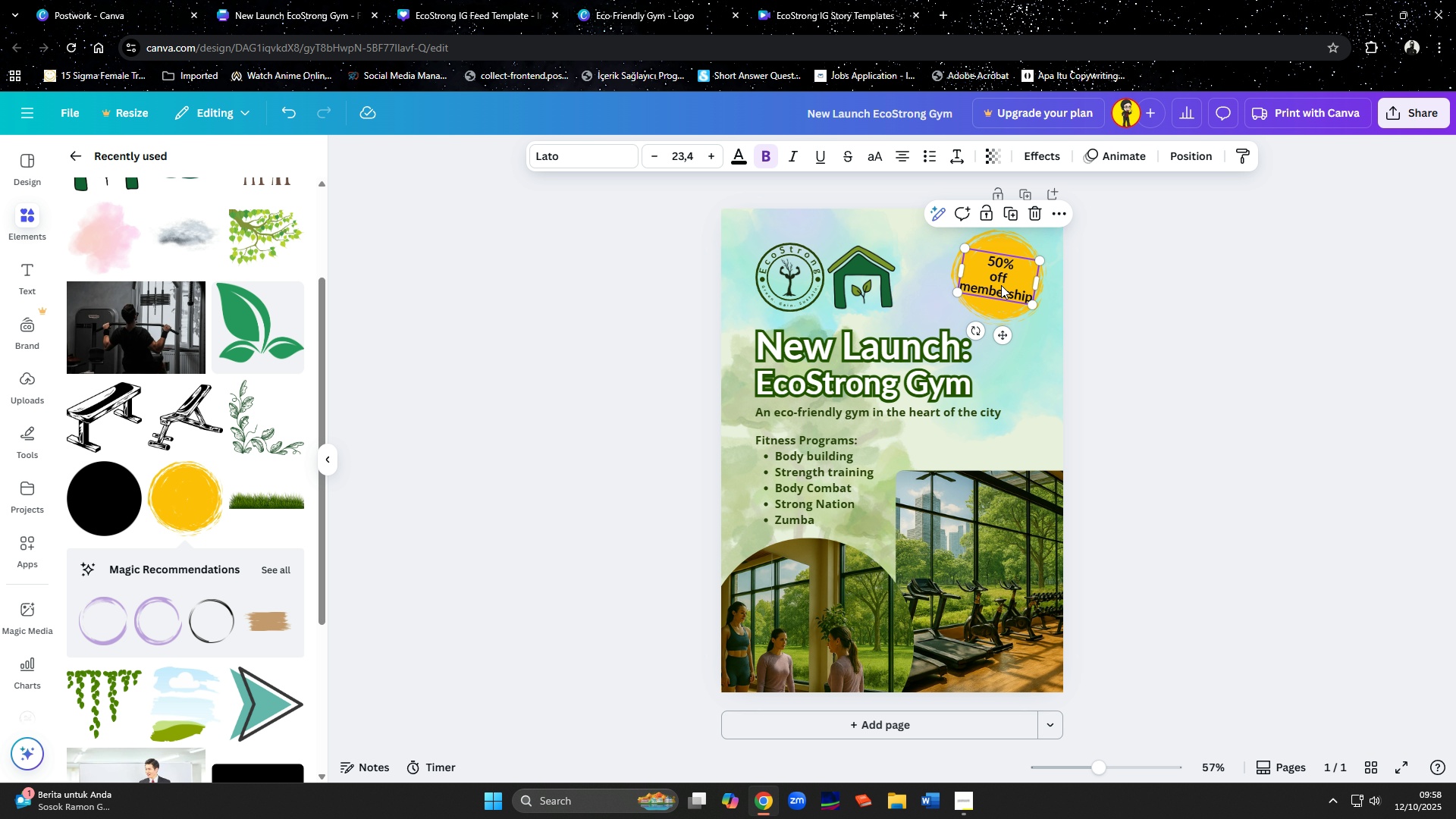 
key(ArrowUp)
 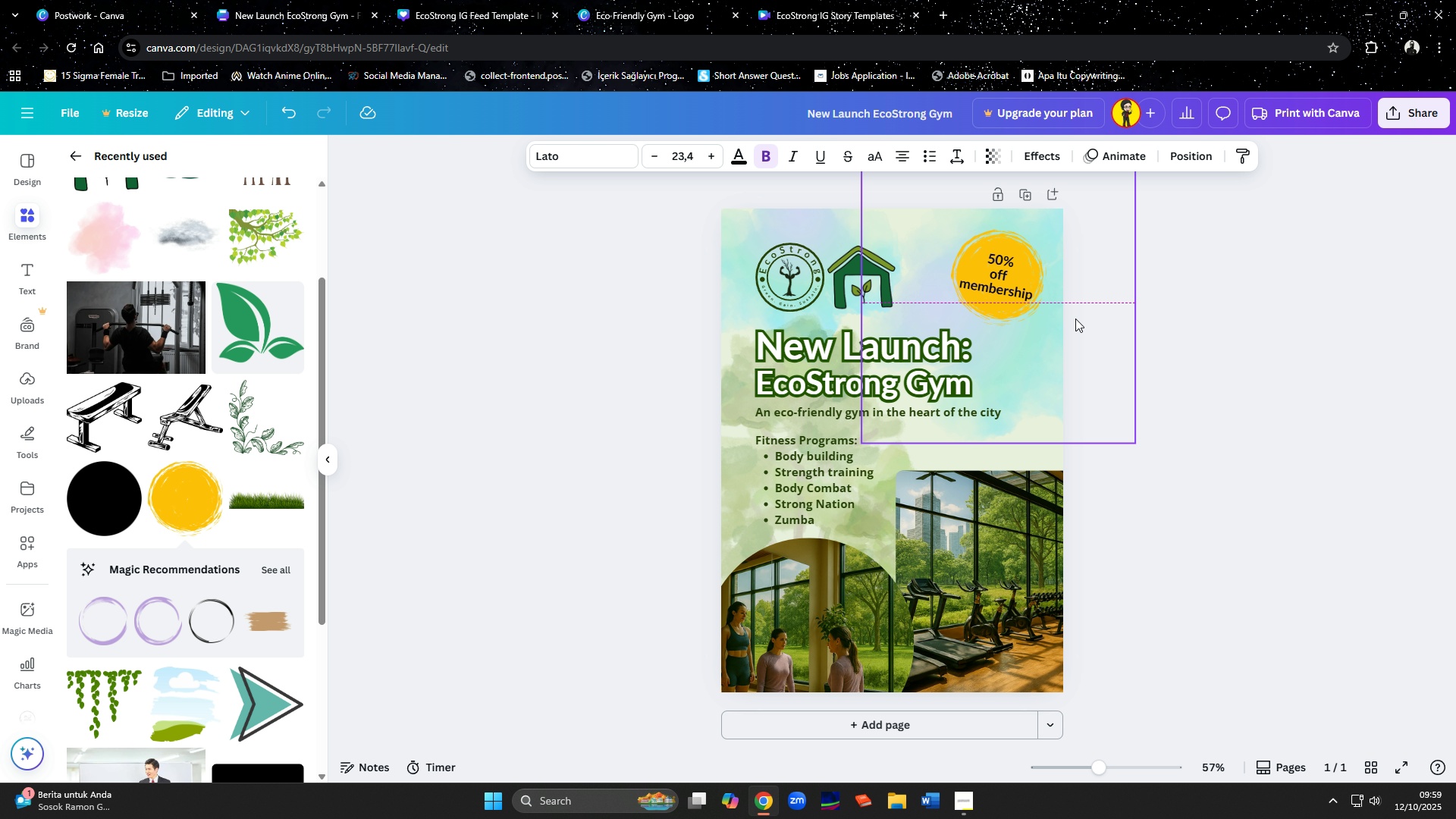 
key(ArrowUp)
 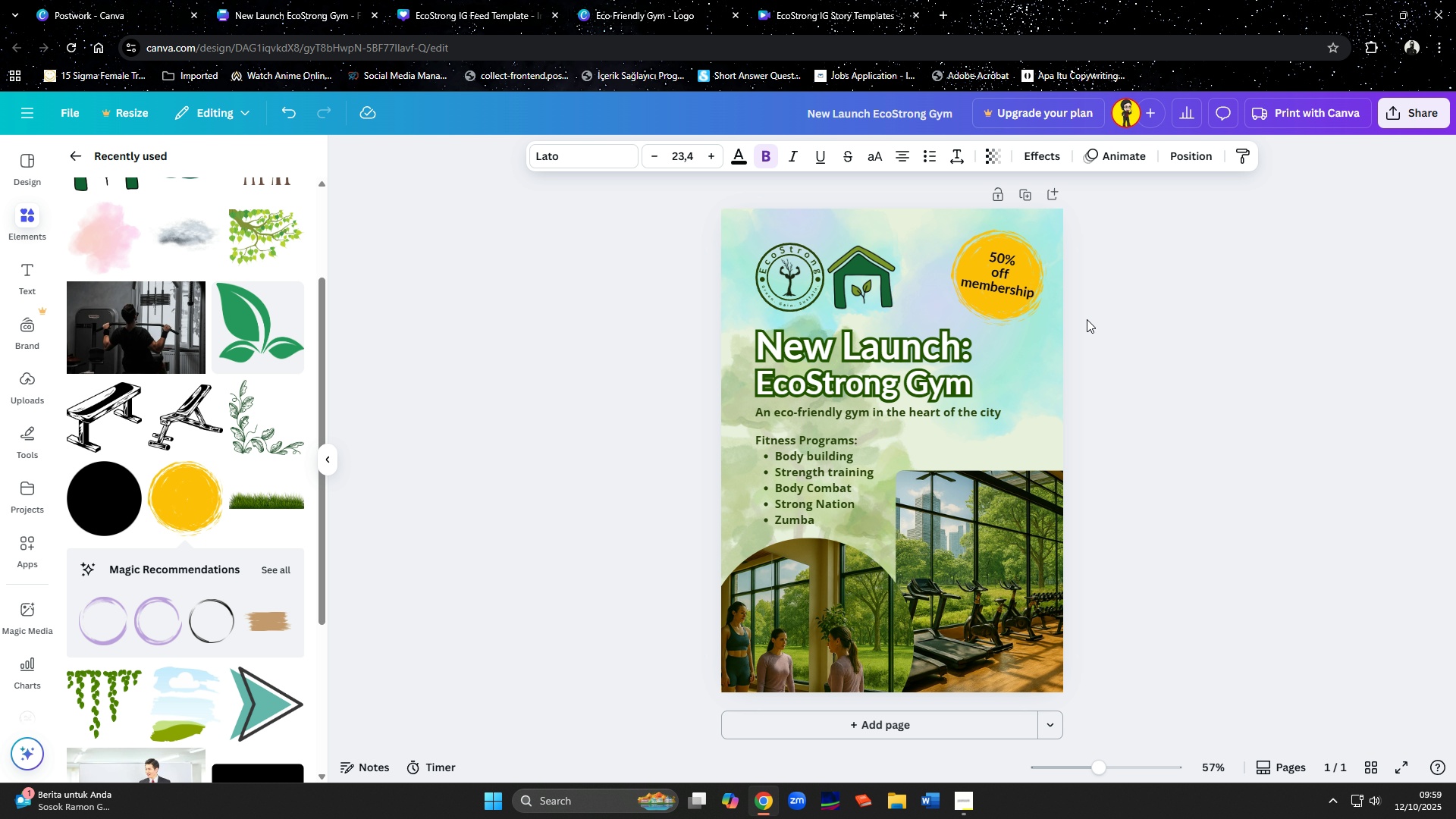 
key(ArrowRight)
 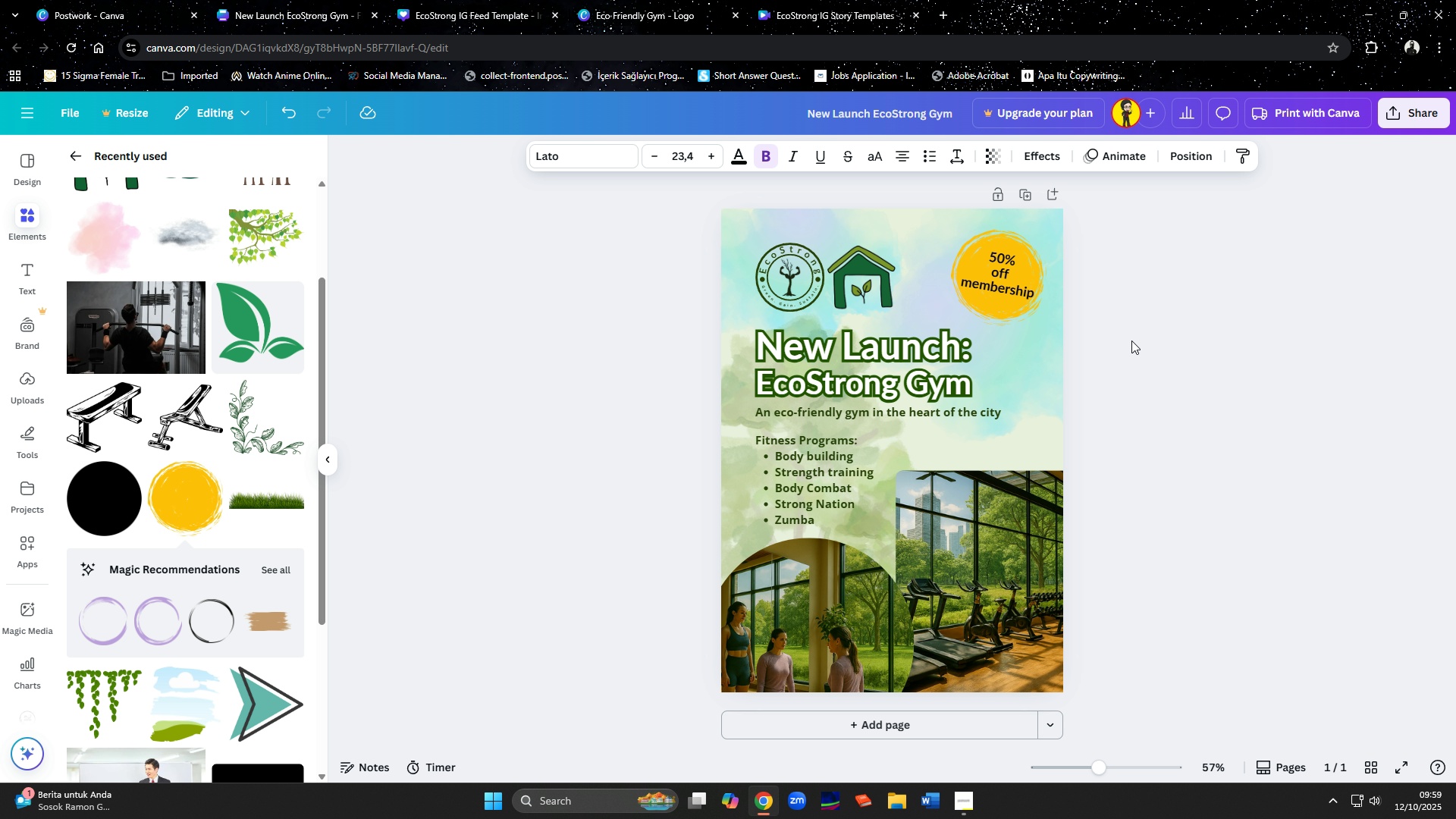 
left_click([1131, 340])
 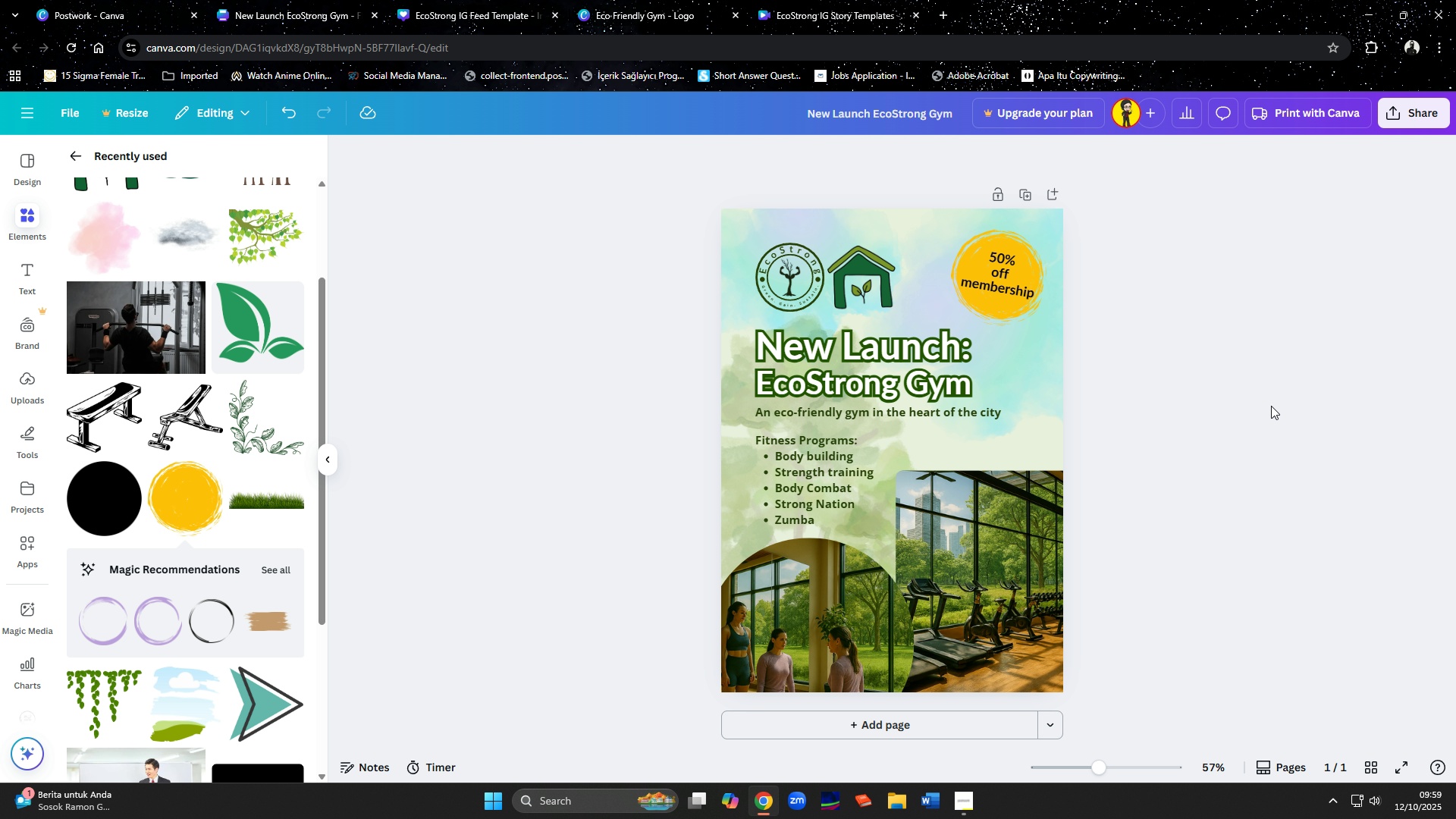 
left_click([1271, 406])
 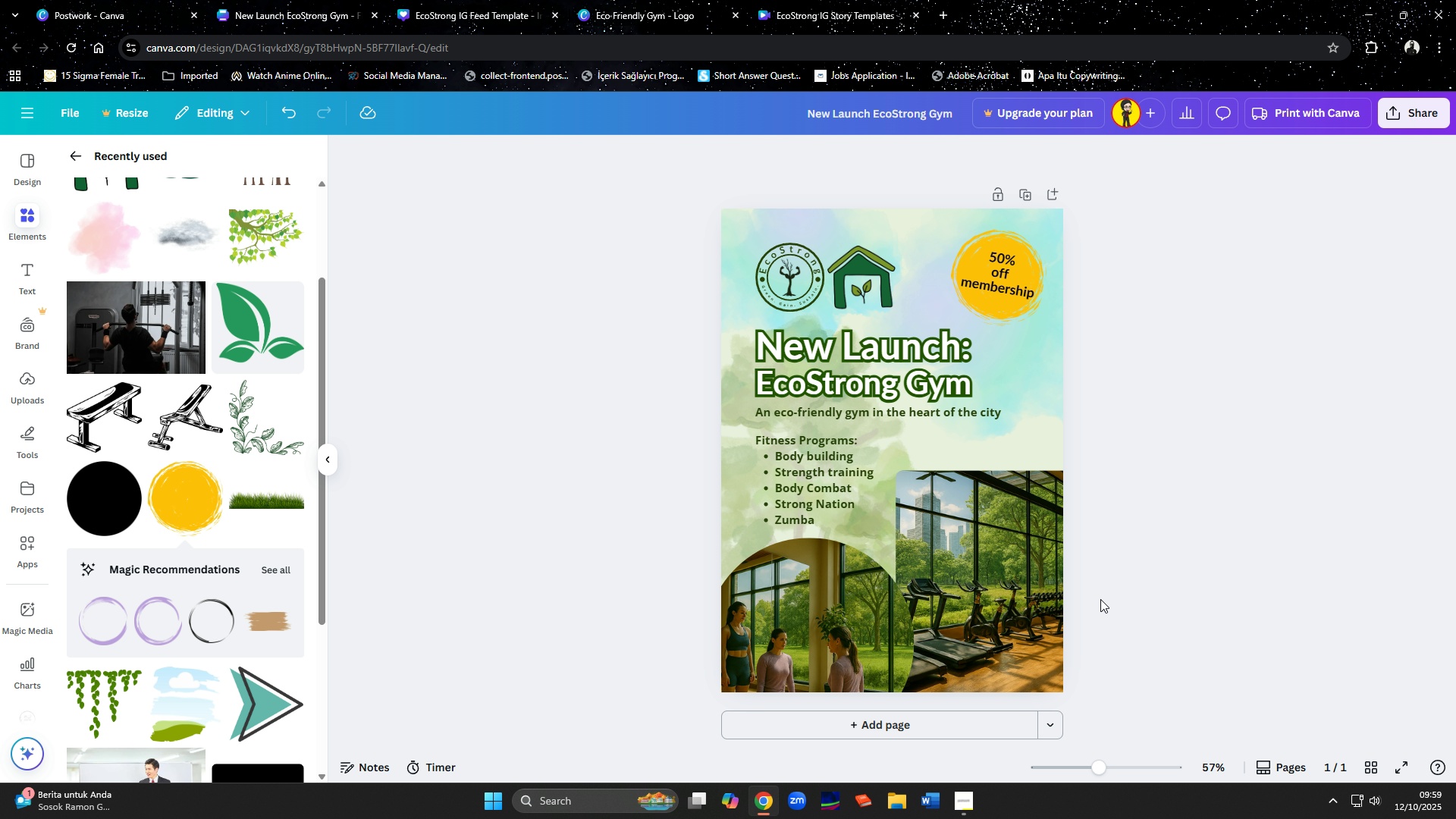 
mouse_move([984, 778])
 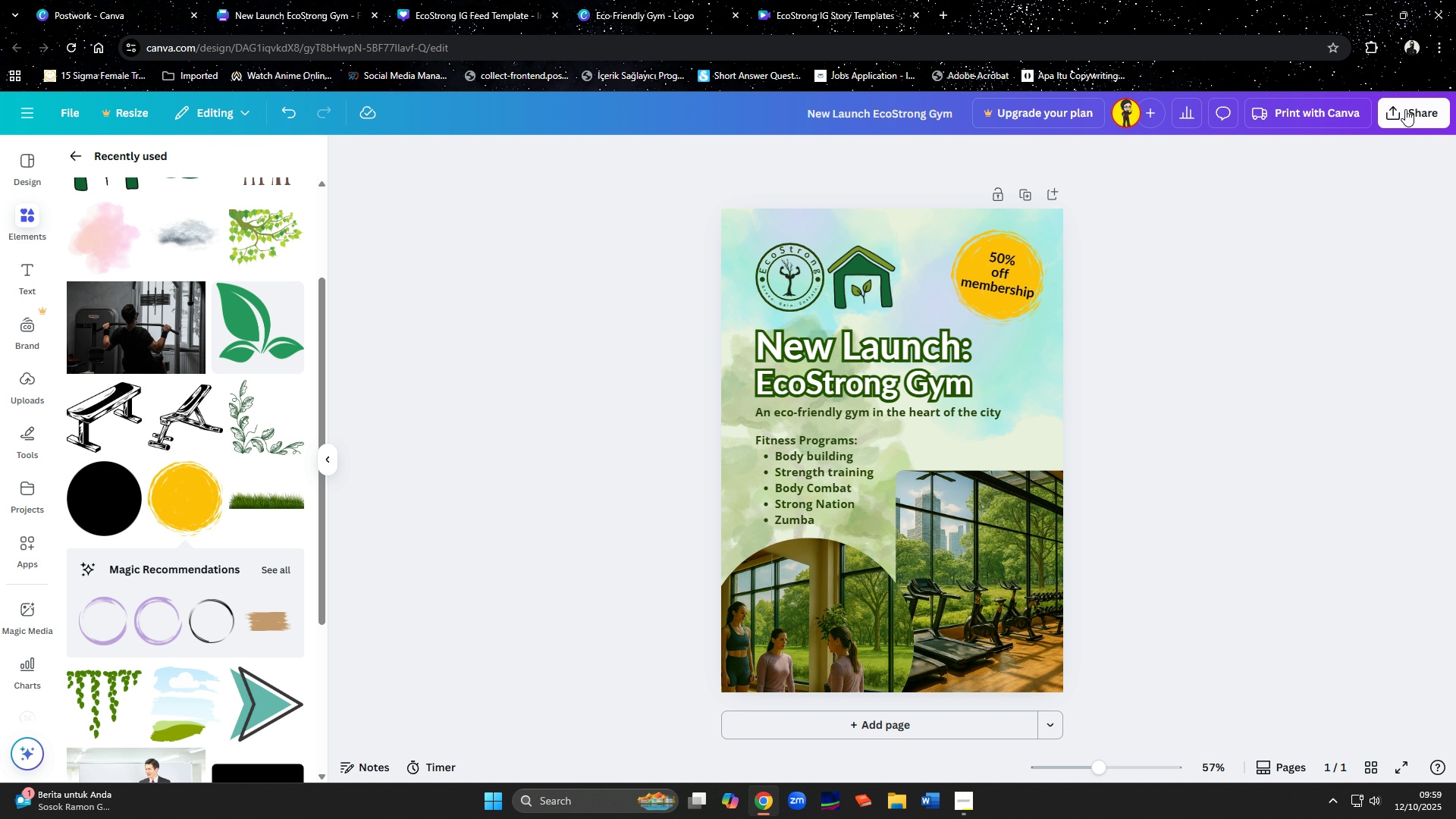 
left_click([1408, 111])
 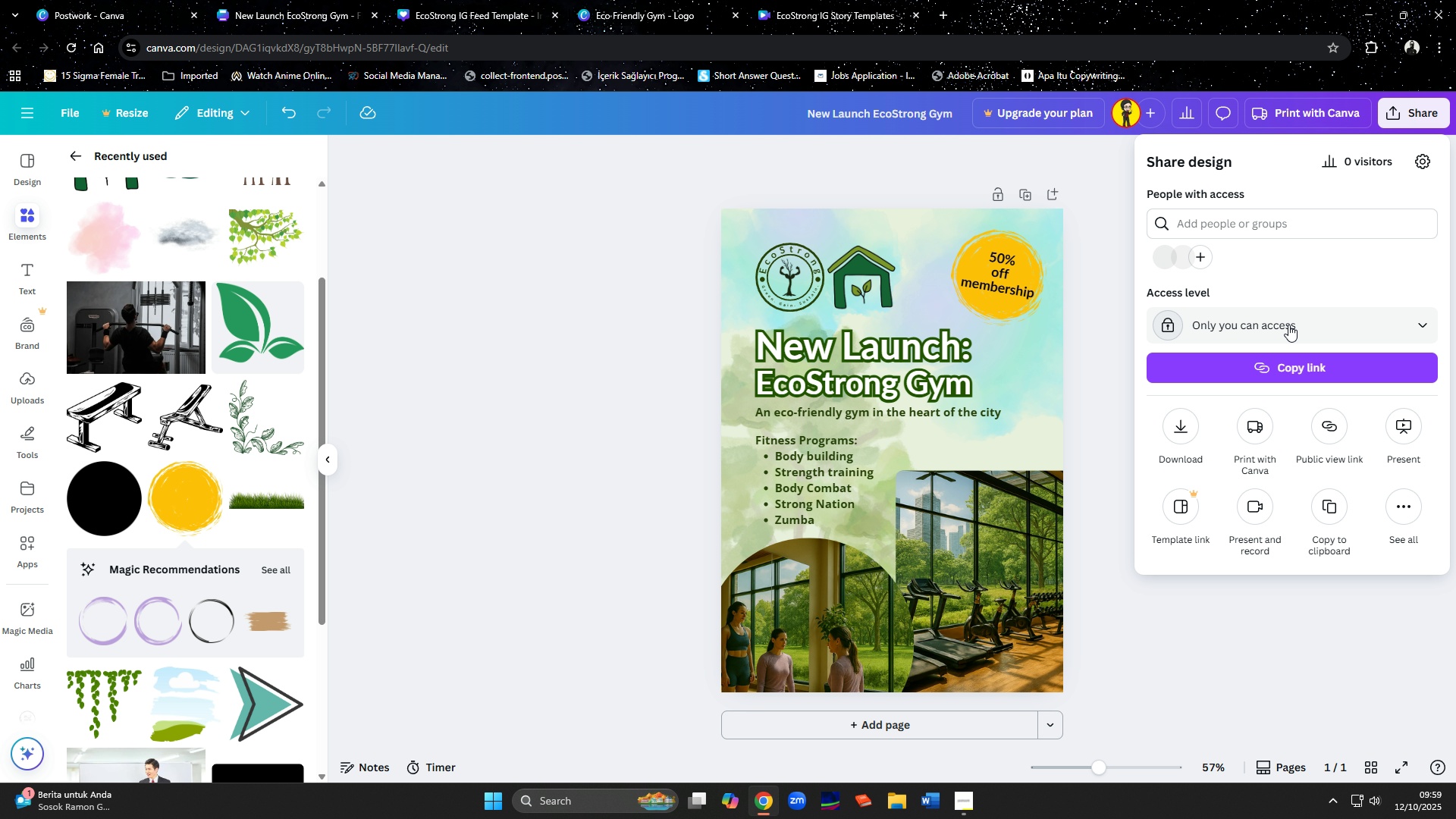 
left_click([1288, 325])
 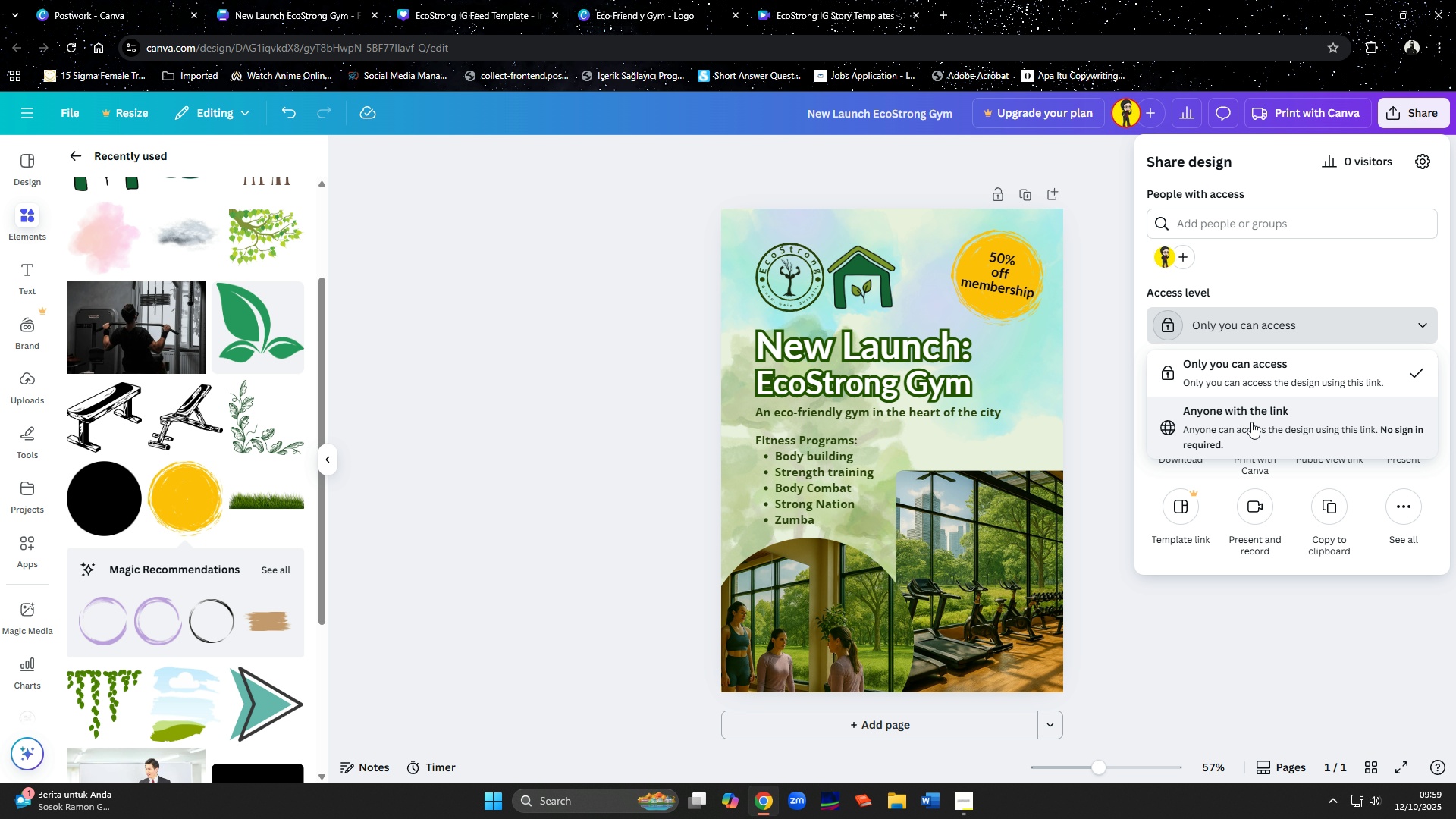 
left_click([1251, 422])
 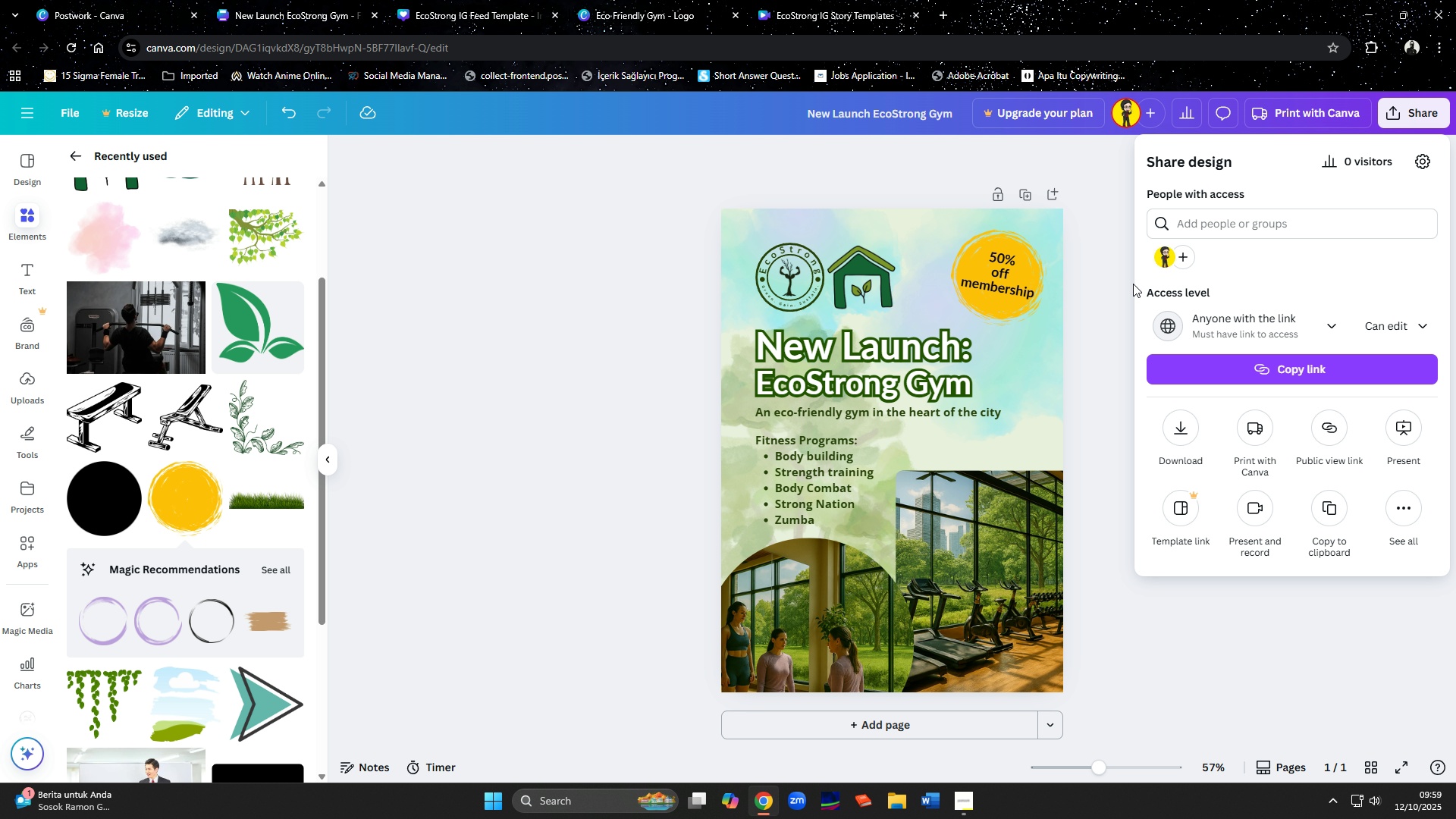 
left_click([1110, 271])
 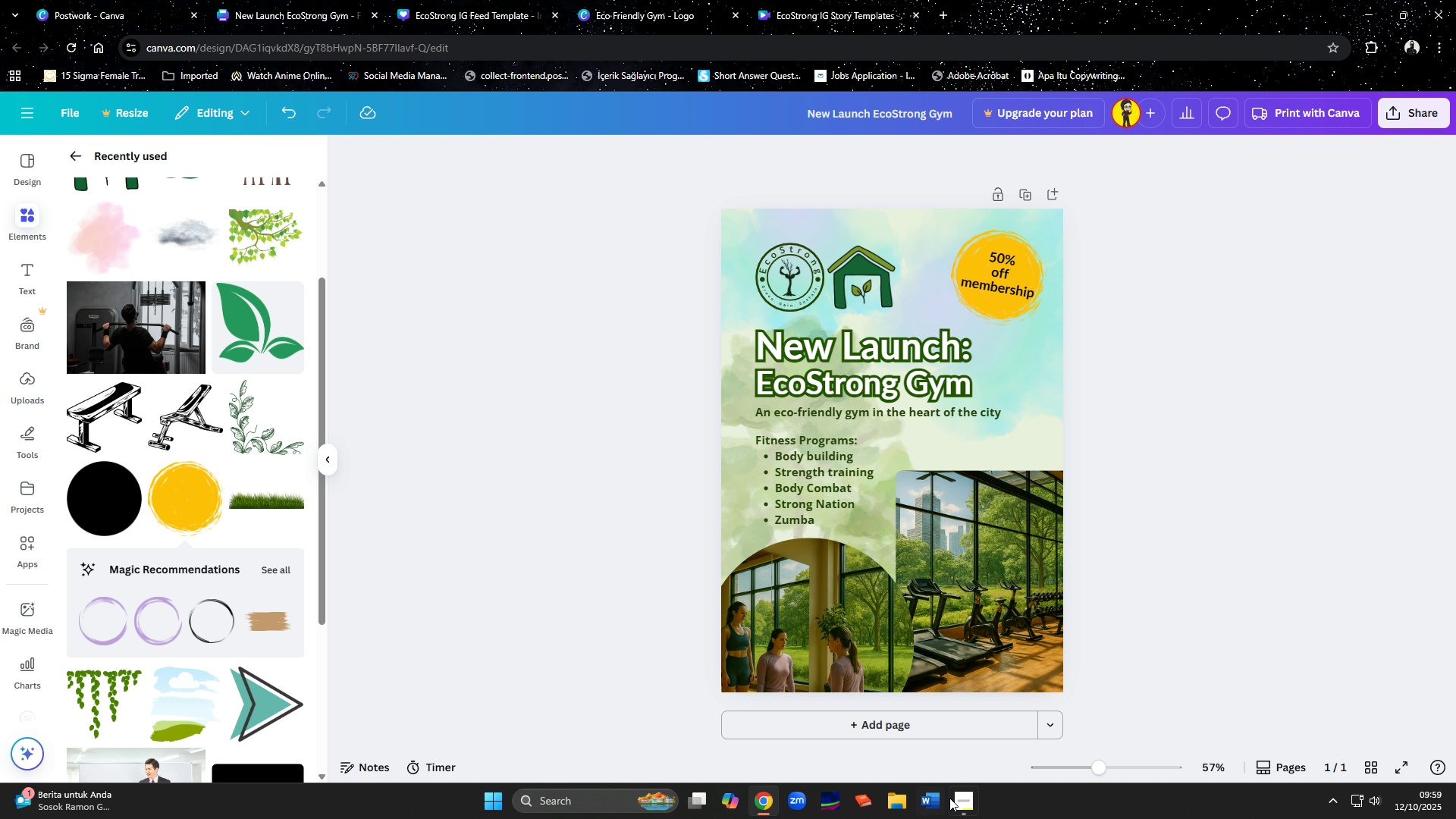 
left_click([955, 807])